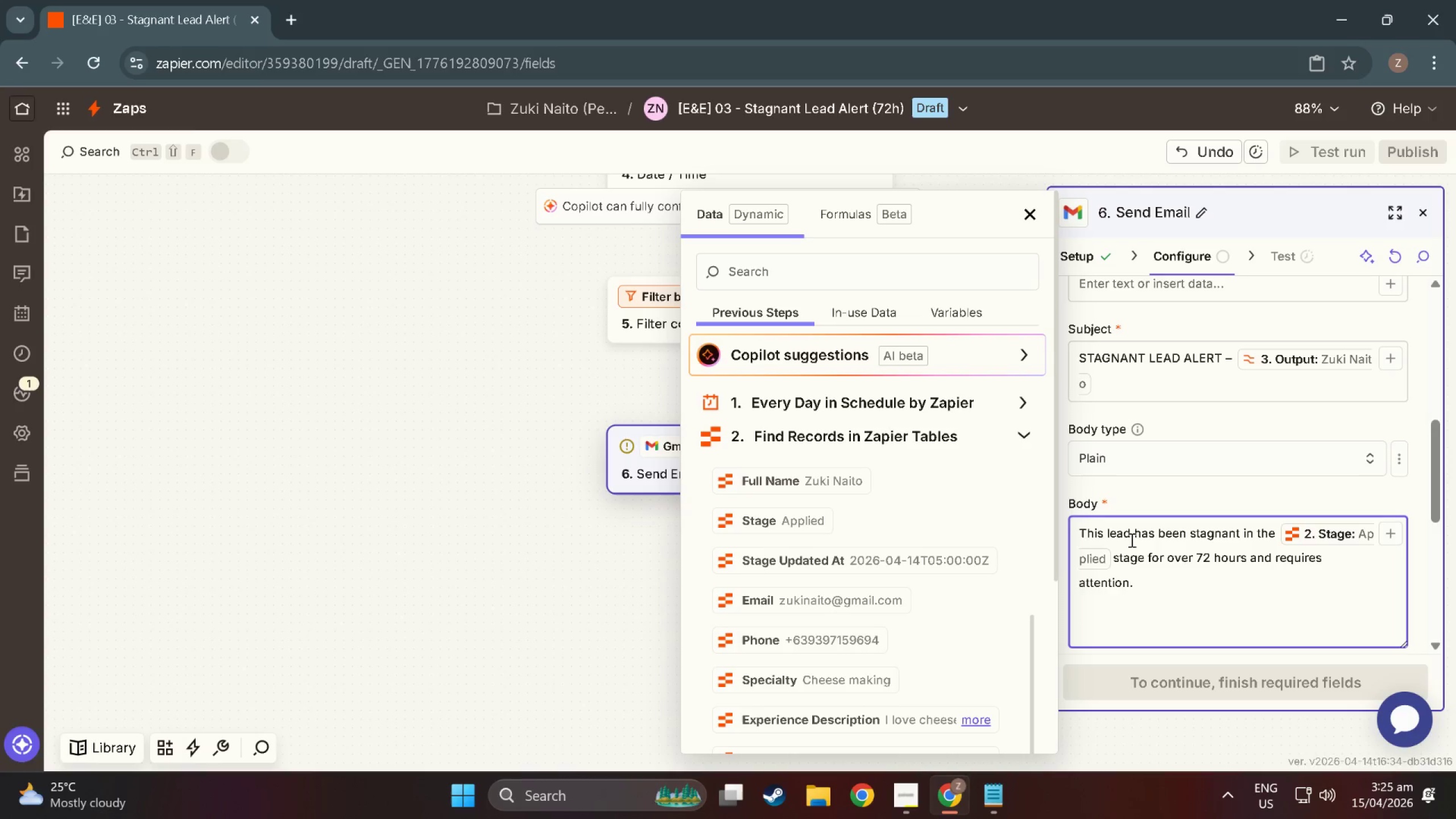 
type(Candi)
 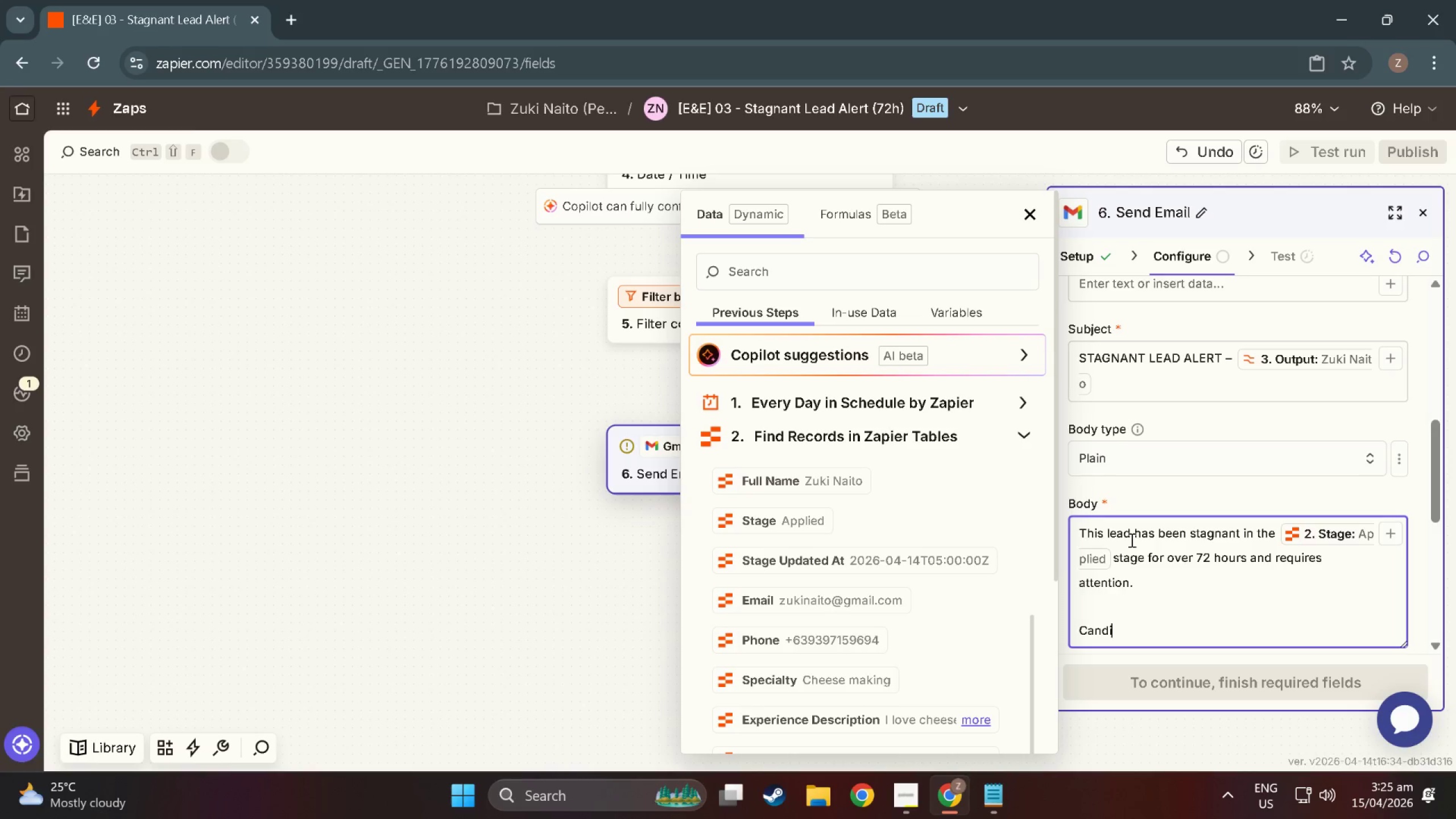 
type(dates)
key(Backspace)
type(e)
key(Backspace)
type(: )
 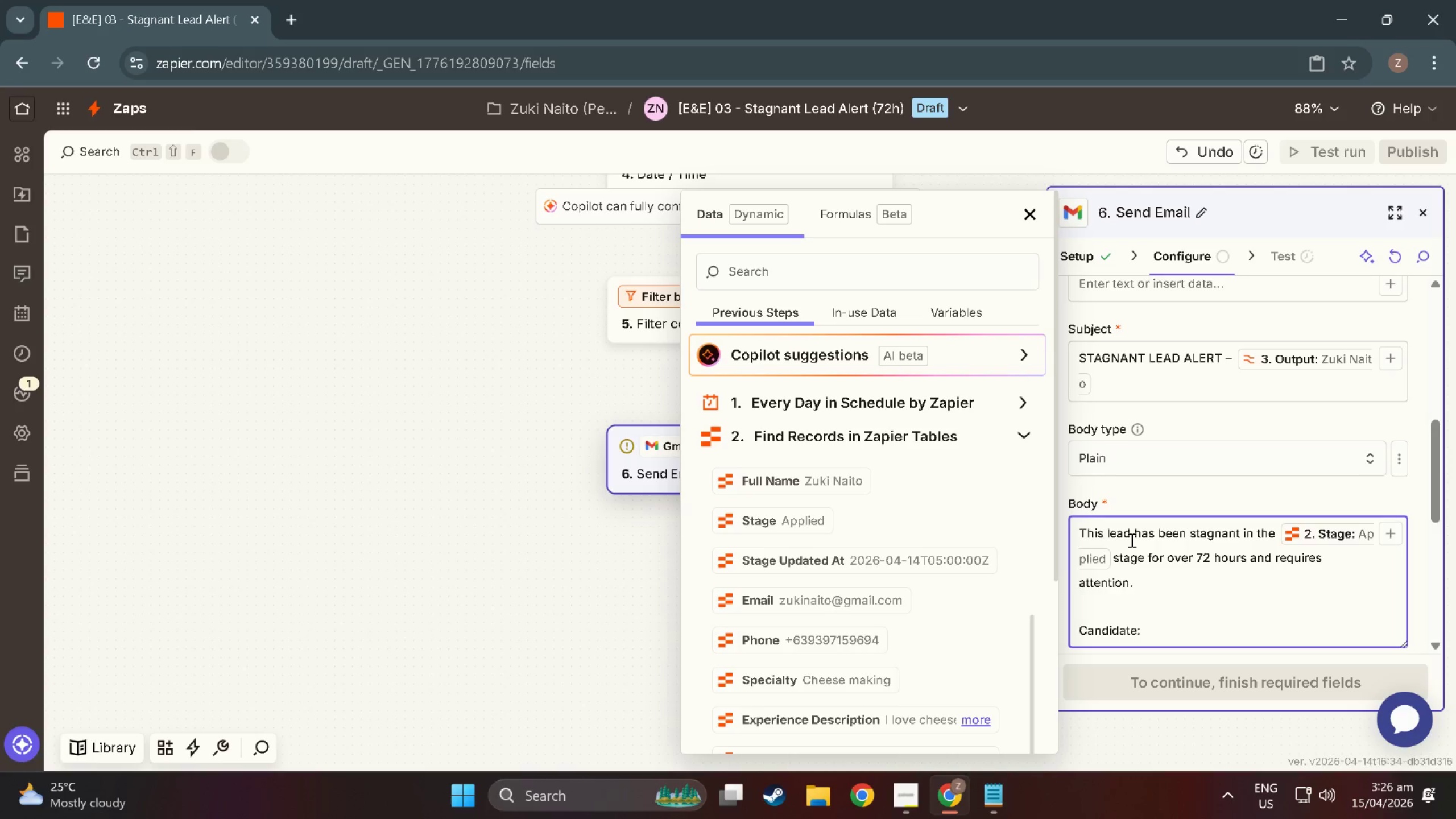 
left_click([827, 428])
 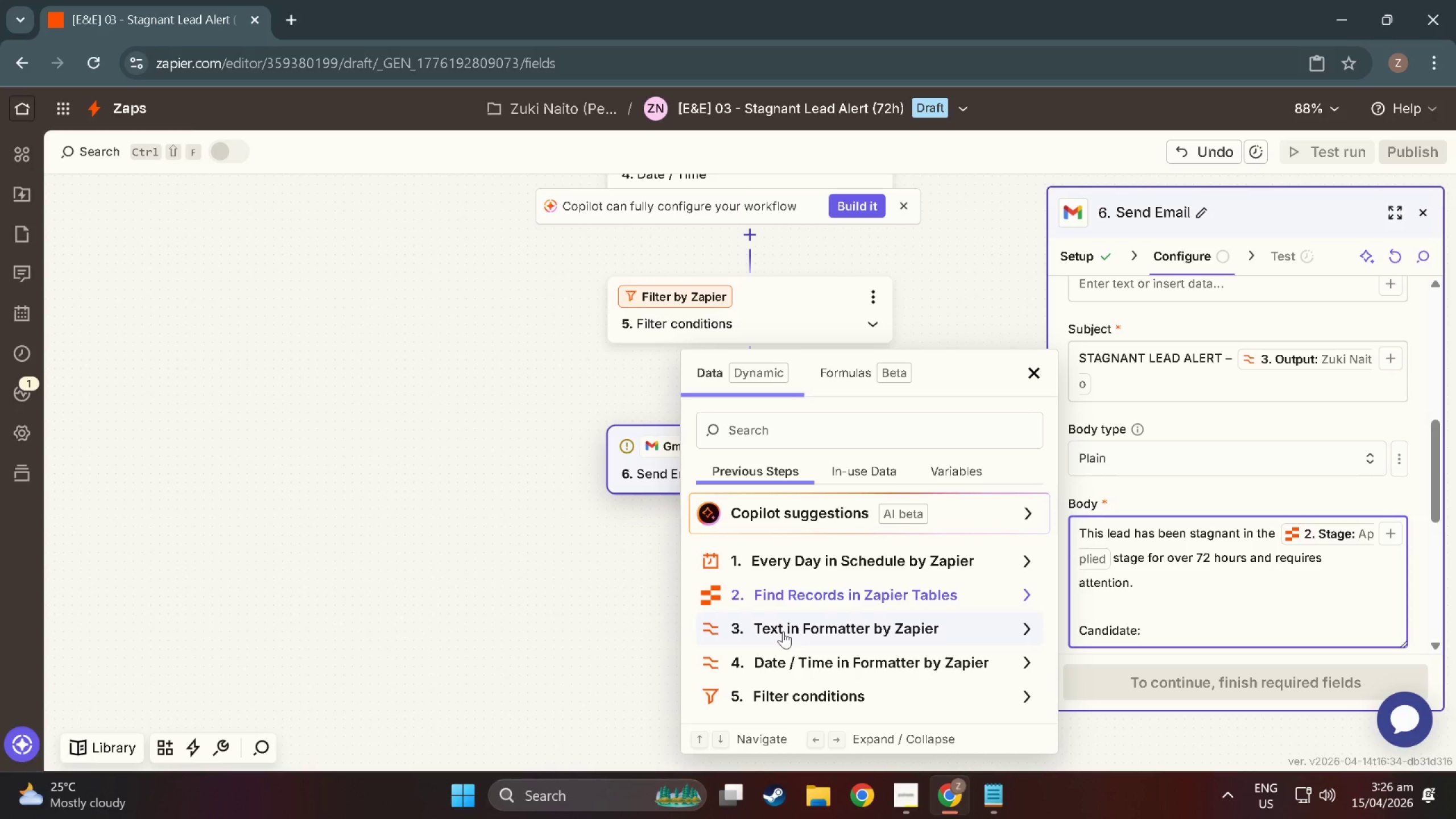 
left_click([783, 631])
 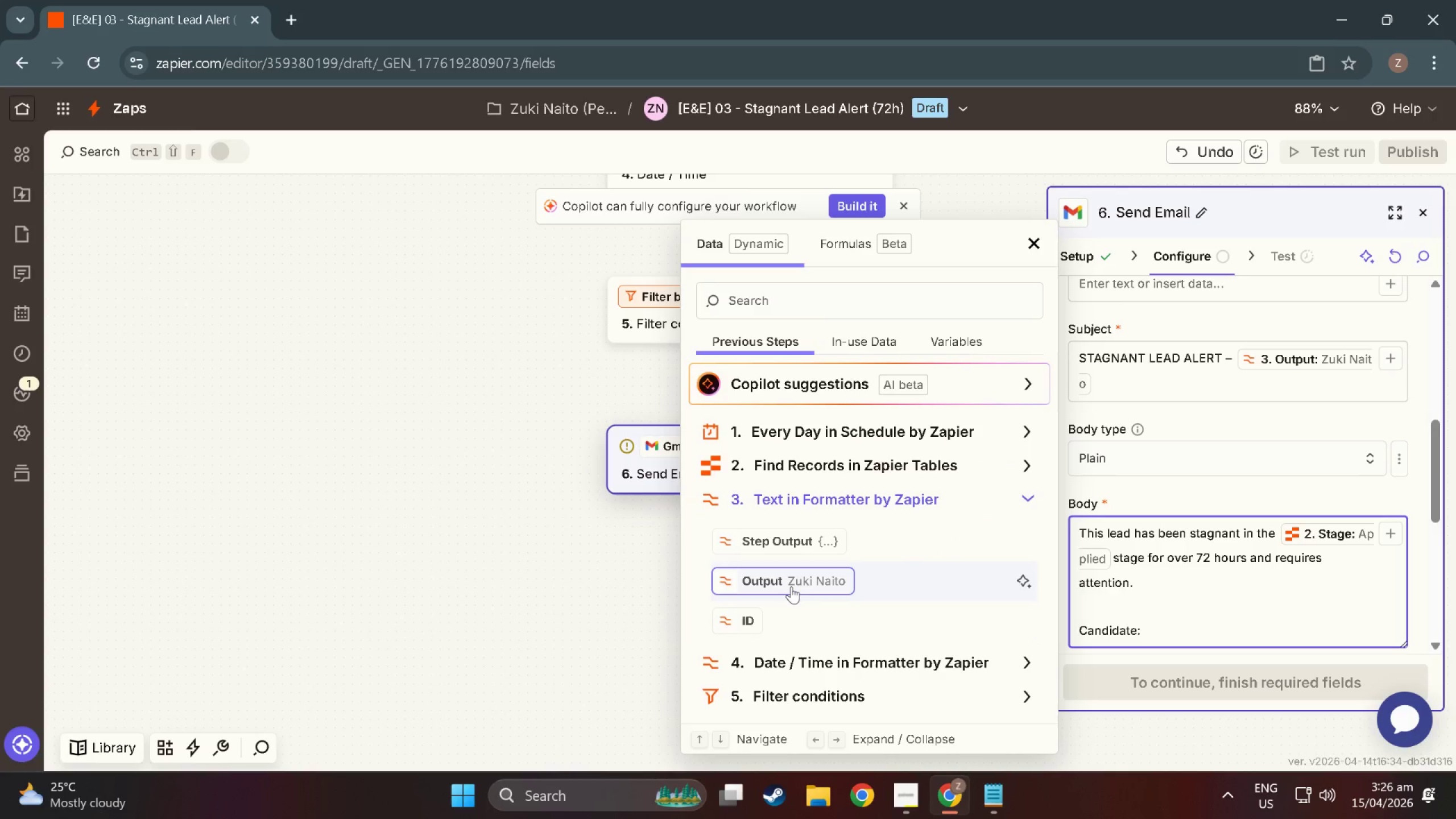 
left_click([791, 586])
 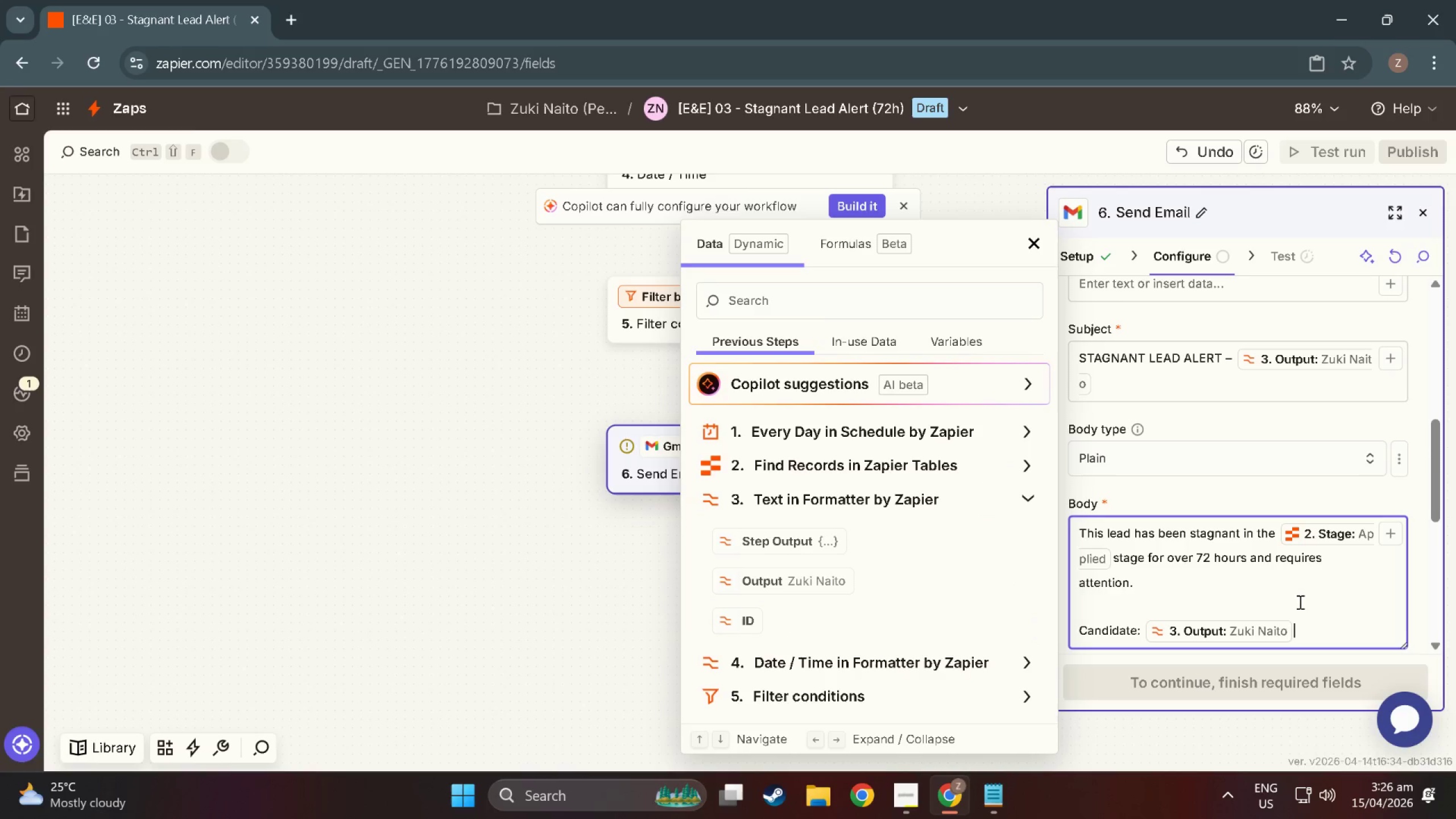 
left_click([1317, 631])
 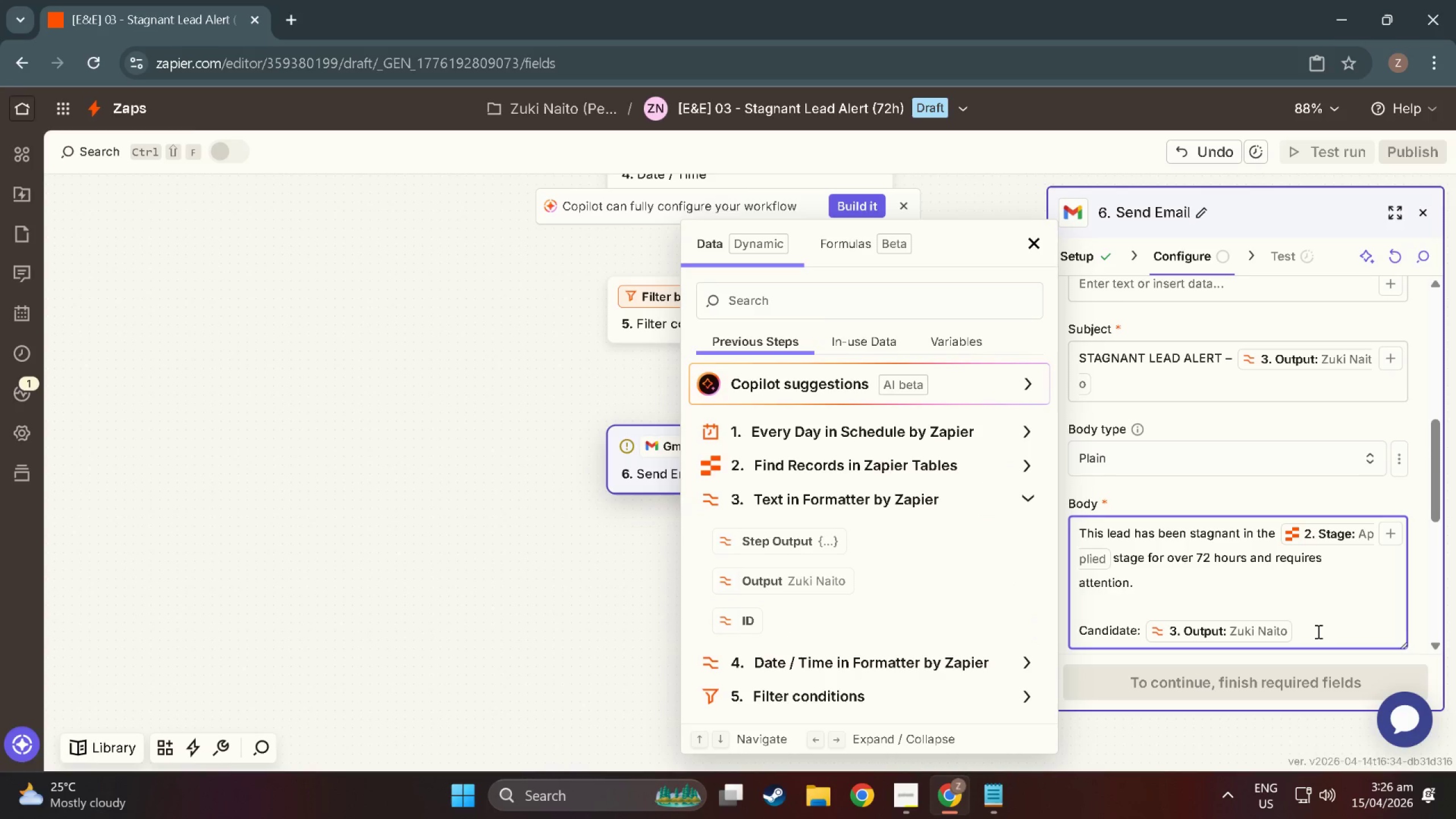 
key(NumpadEnter)
 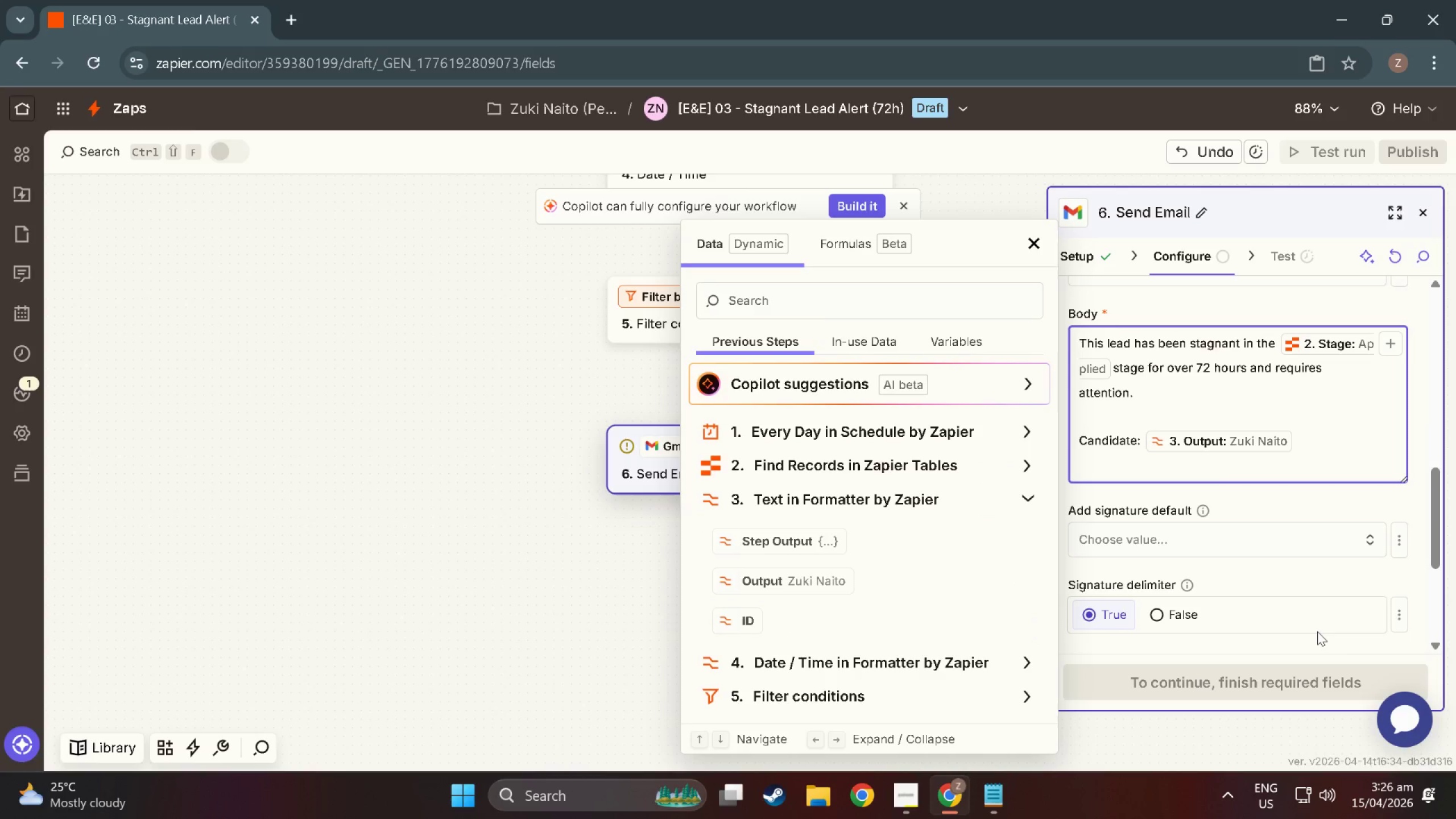 
type(Email: )
 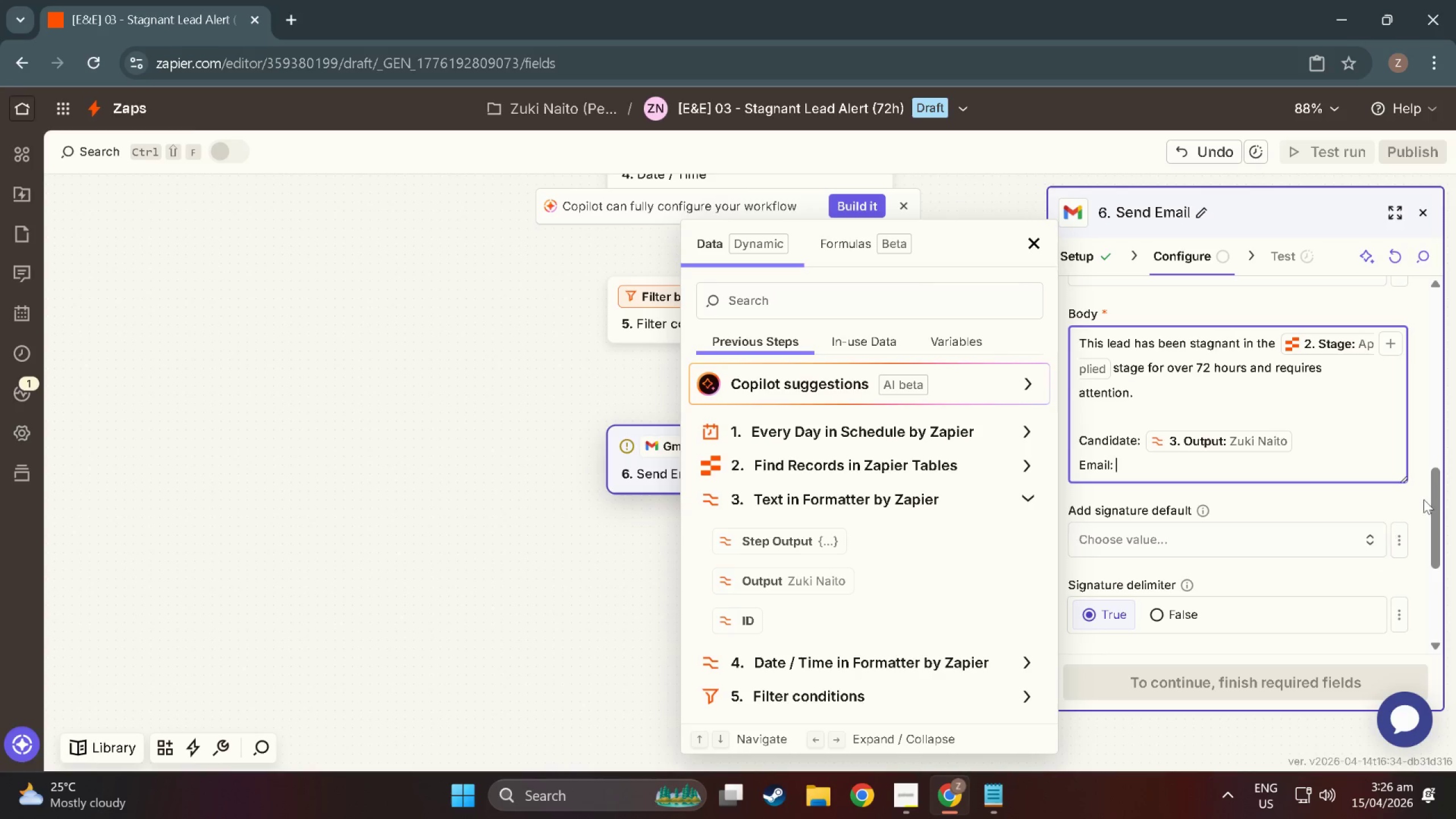 
mouse_move([877, 413])
 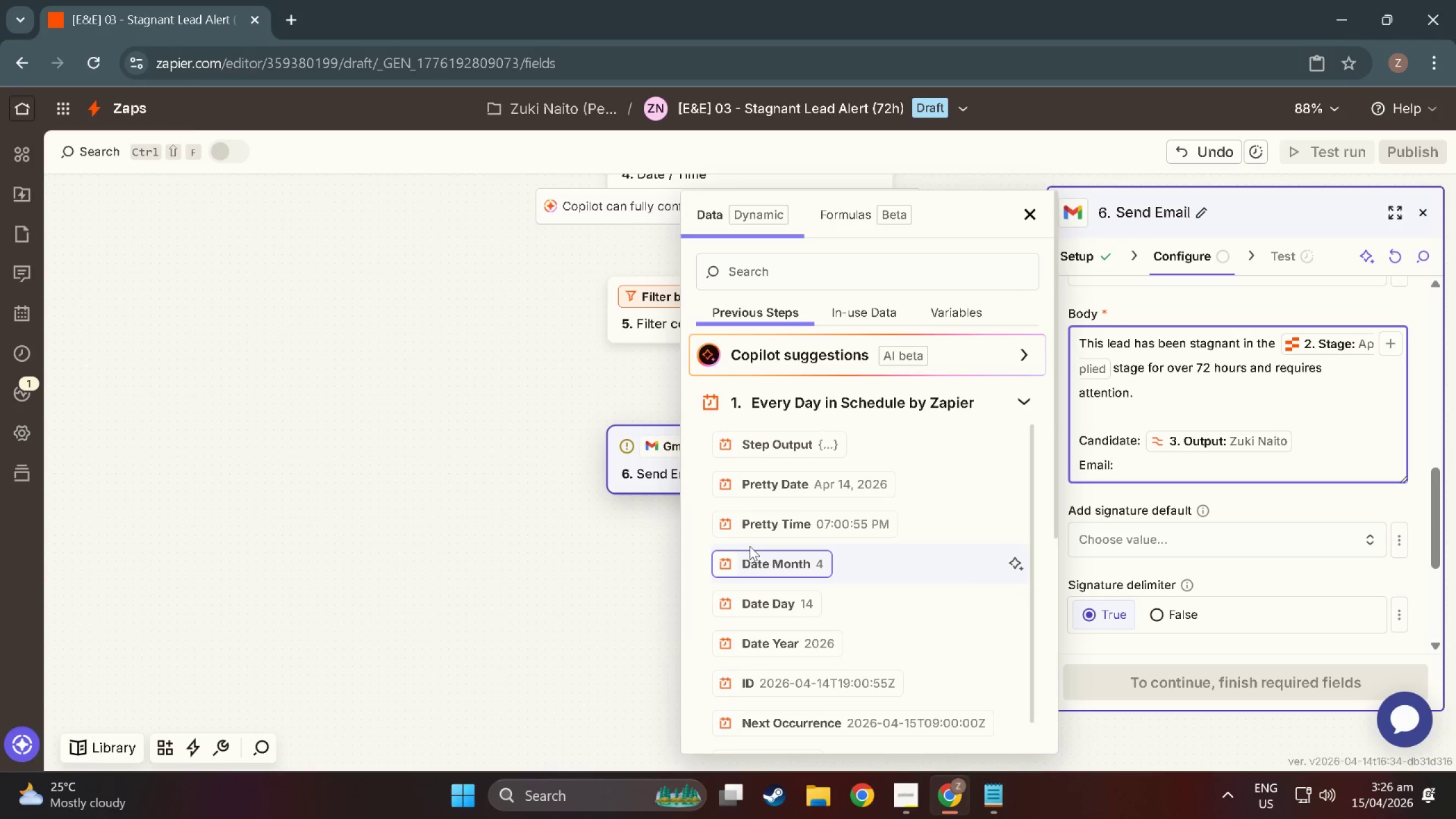 
wait(23.83)
 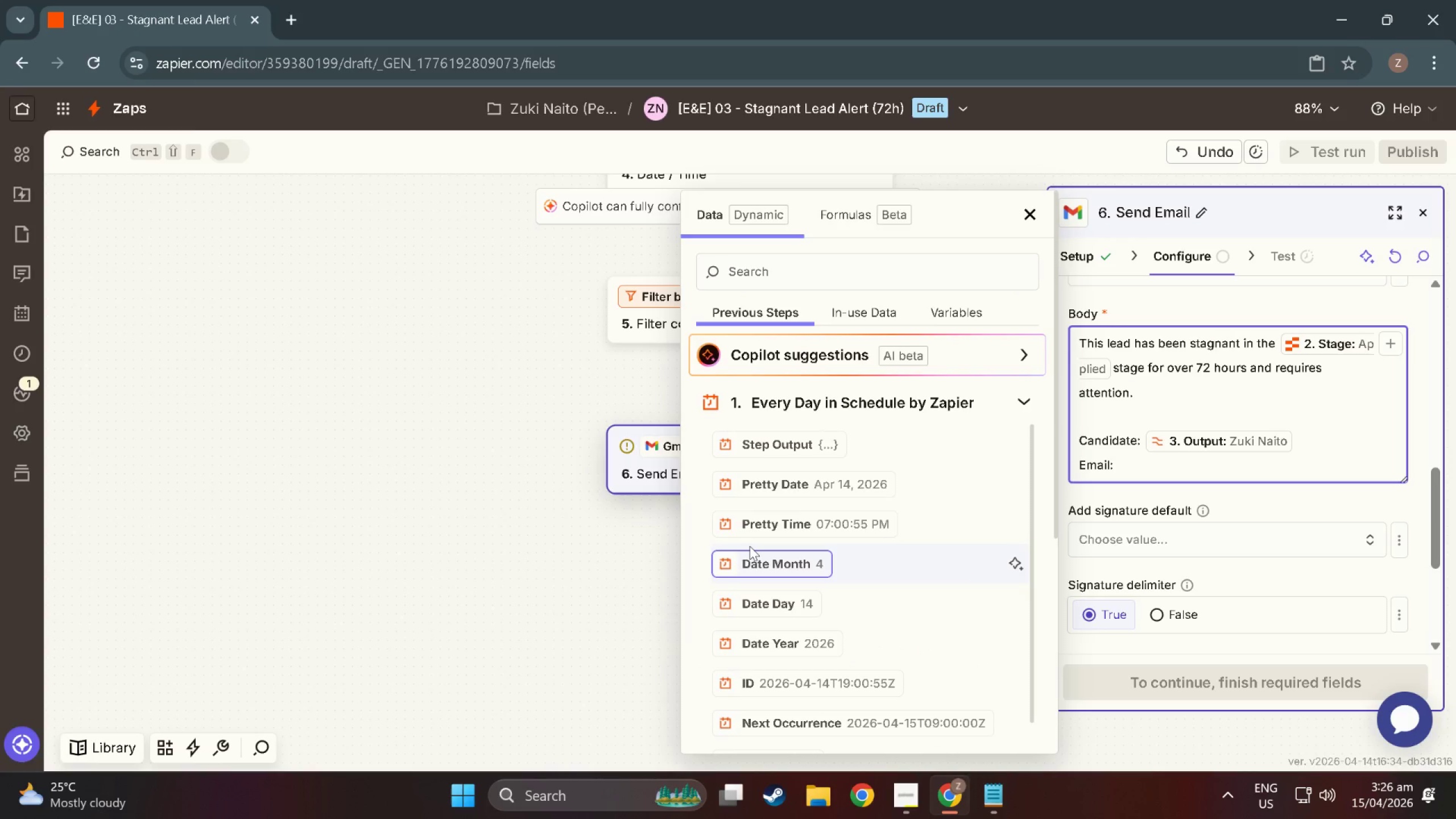 
left_click([1172, 464])
 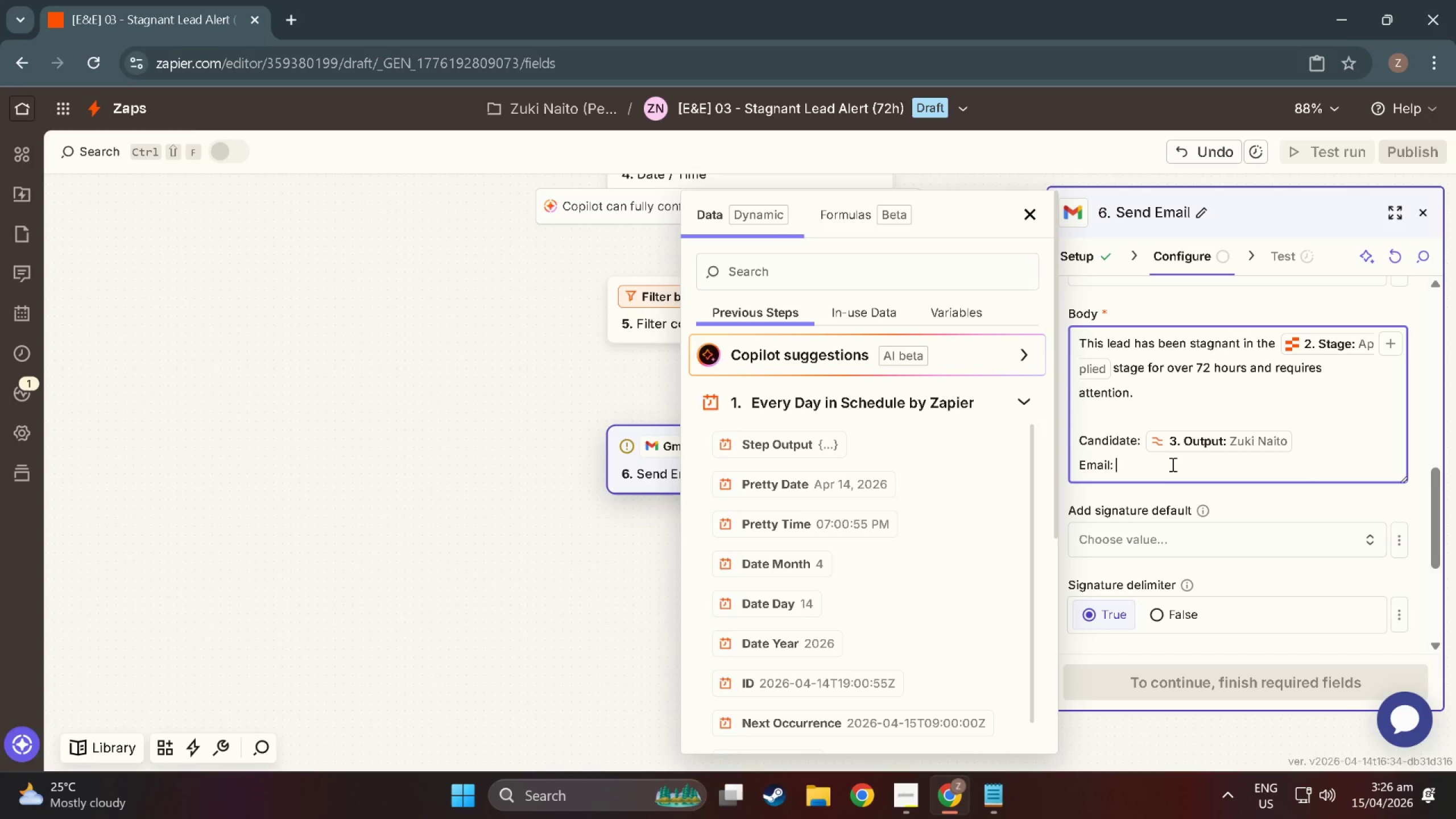 
wait(13.72)
 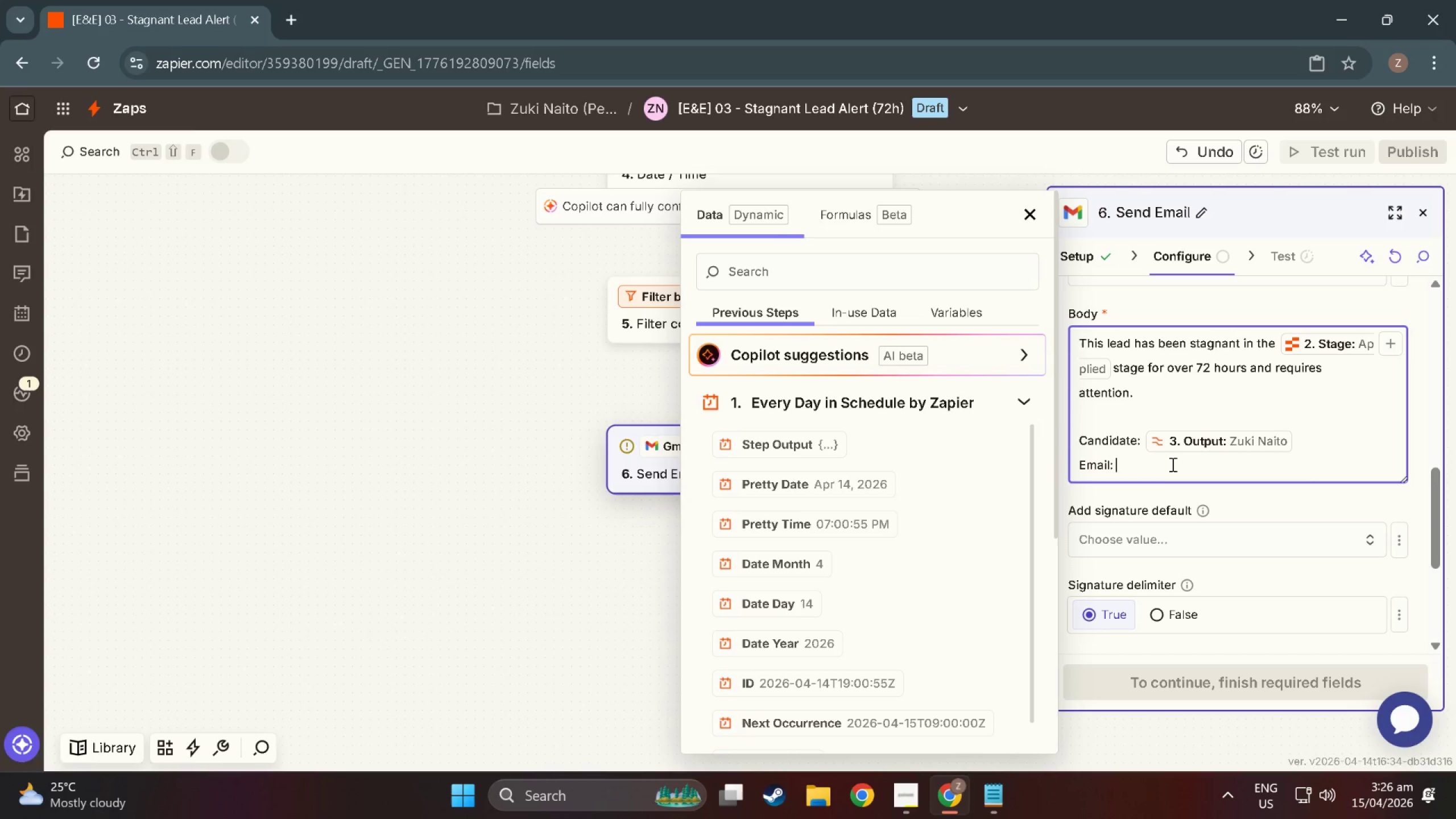 
scroll: coordinate [795, 627], scroll_direction: down, amount: 4.0
 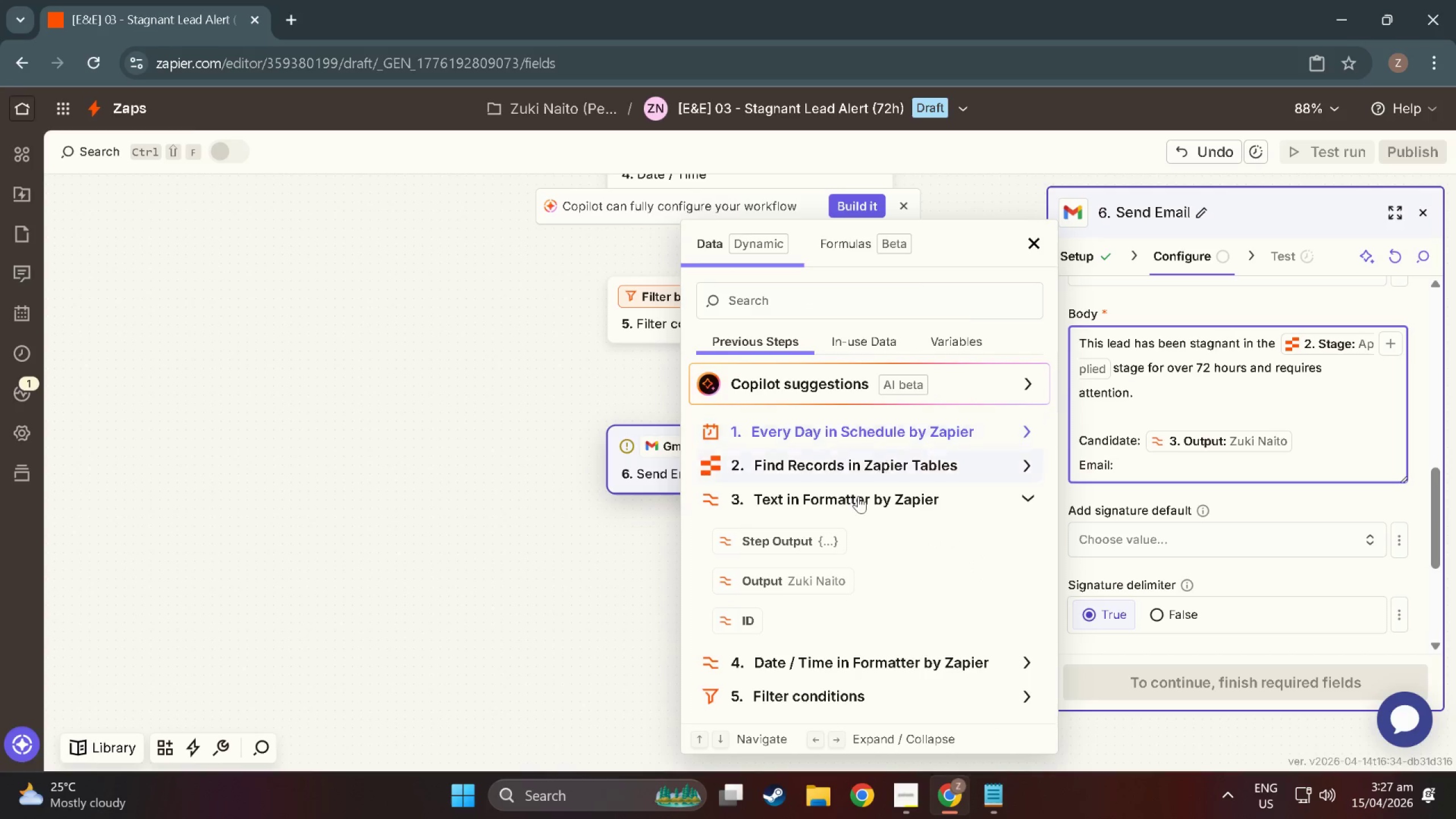 
left_click([853, 466])
 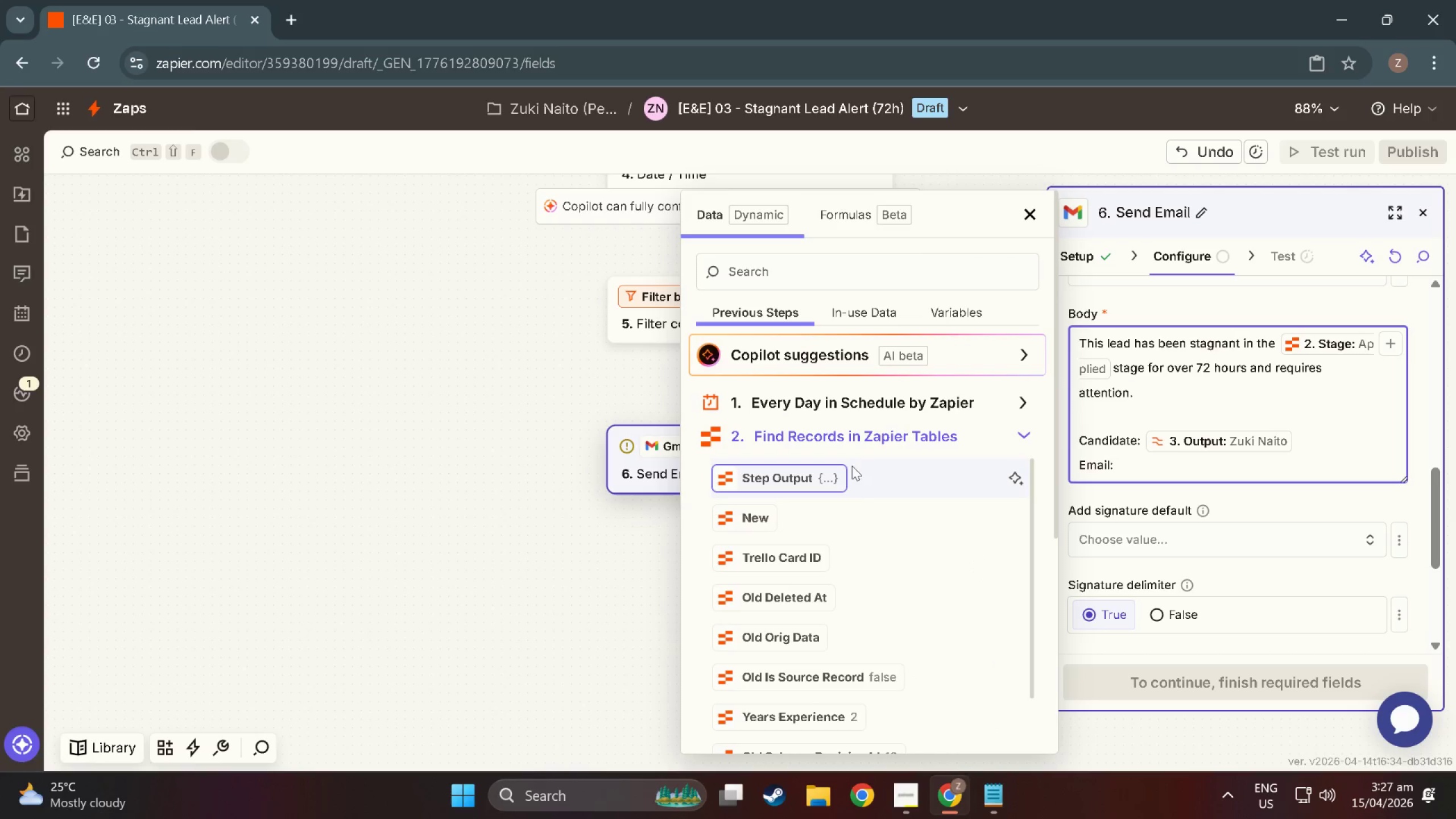 
scroll: coordinate [830, 587], scroll_direction: down, amount: 9.0
 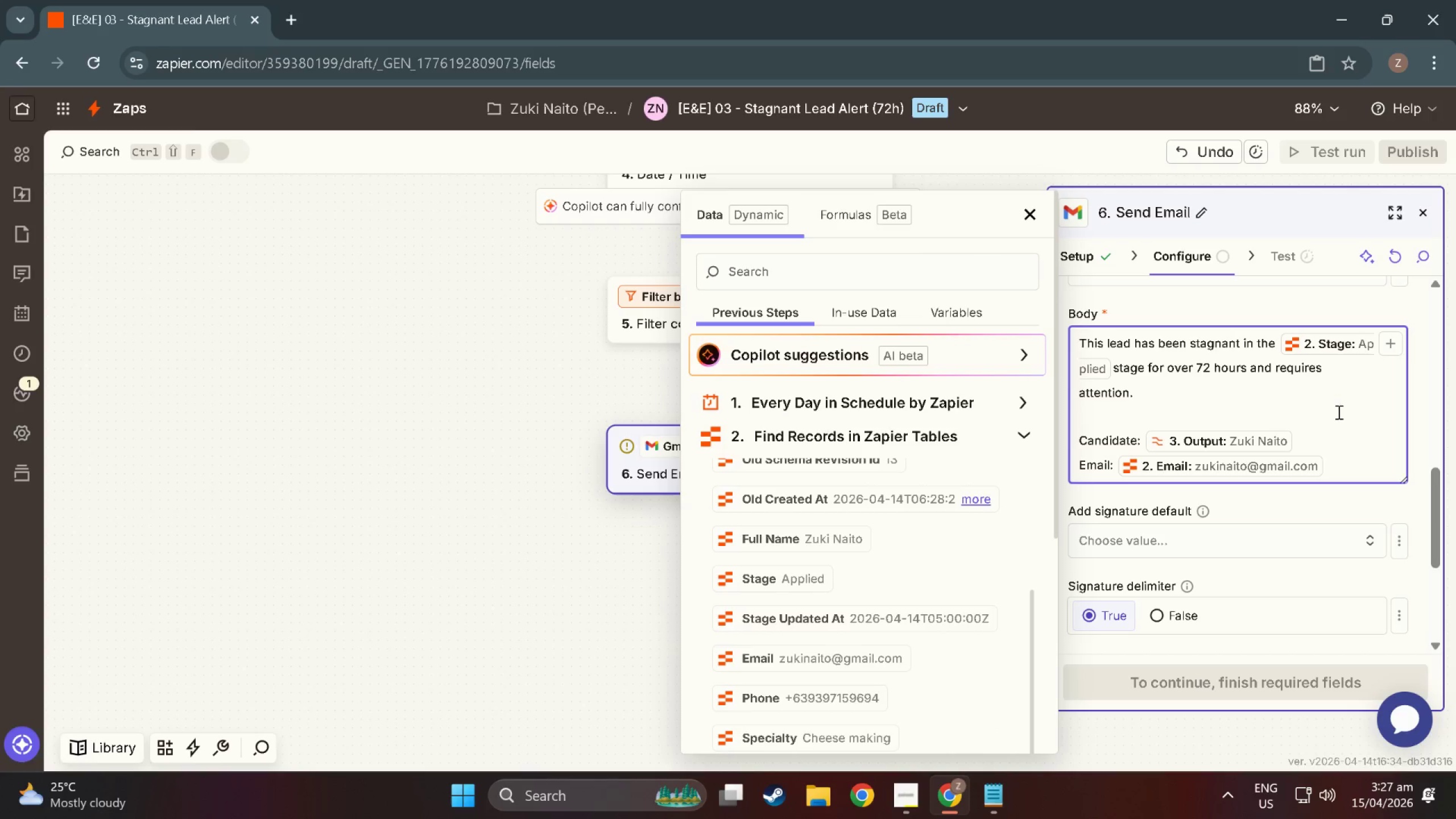 
key(NumpadEnter)
type(Specialy)
key(Backspace)
type(ty: )
 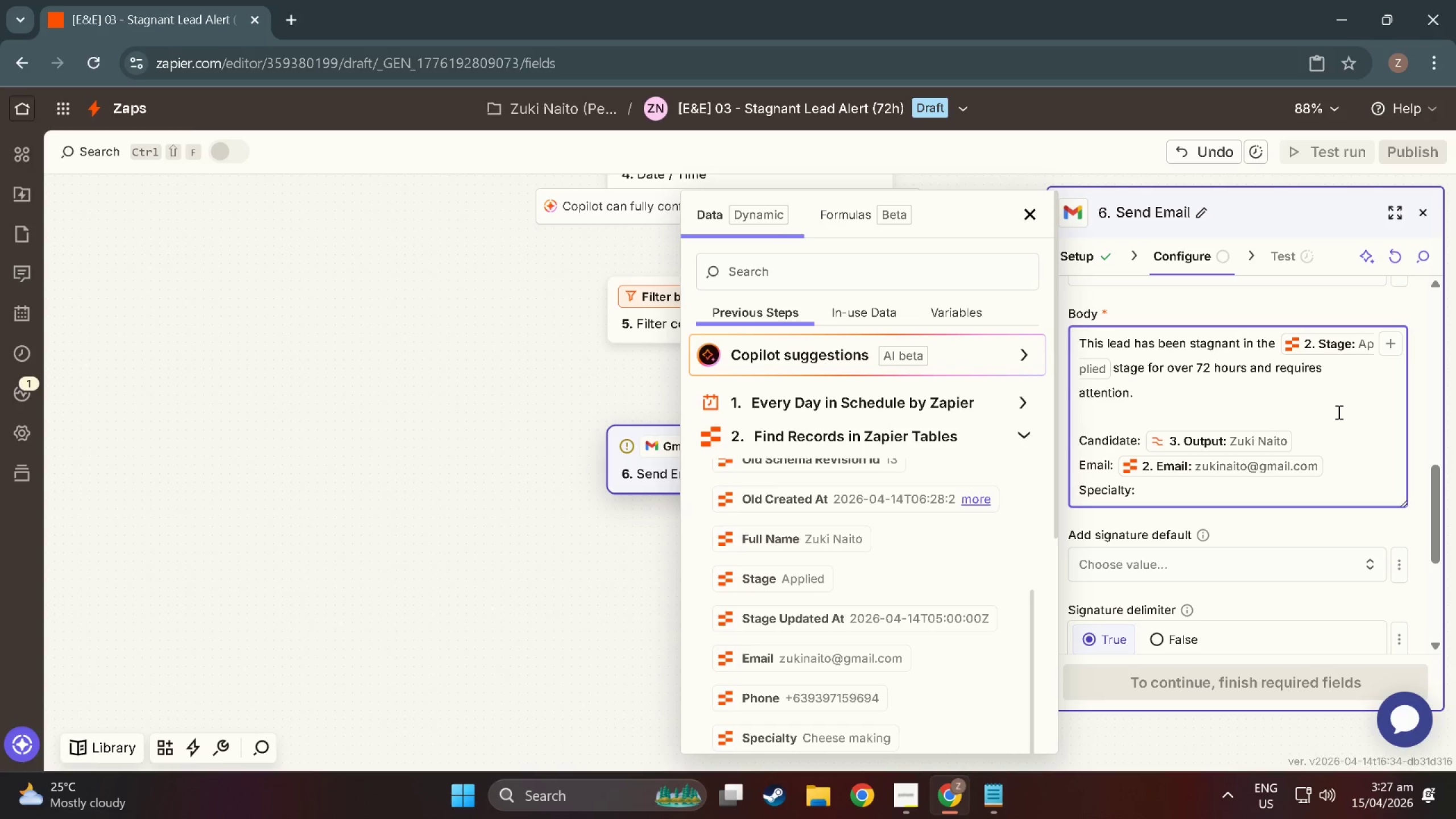 
scroll: coordinate [766, 564], scroll_direction: down, amount: 2.0
 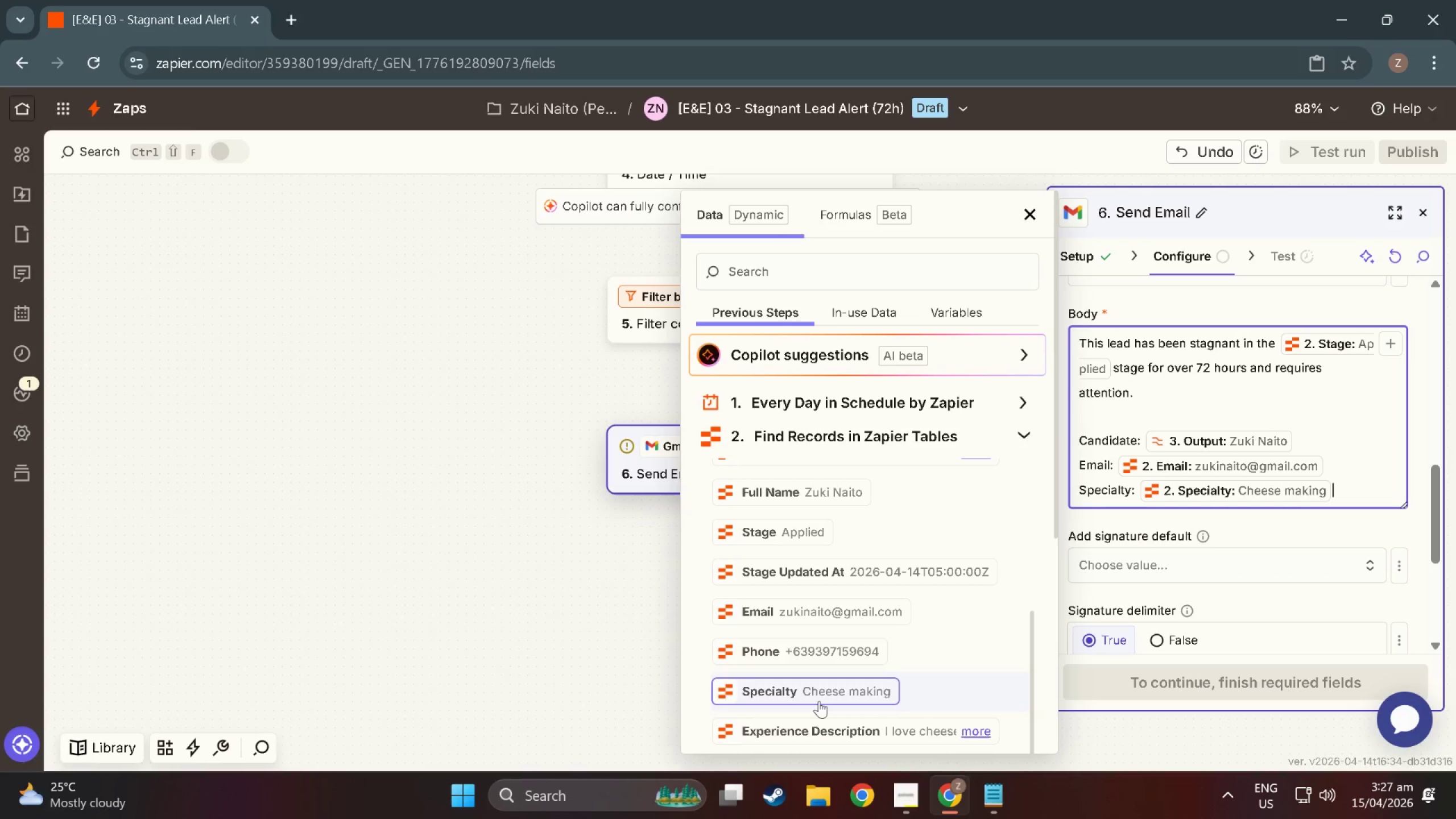 
key(NumpadEnter)
 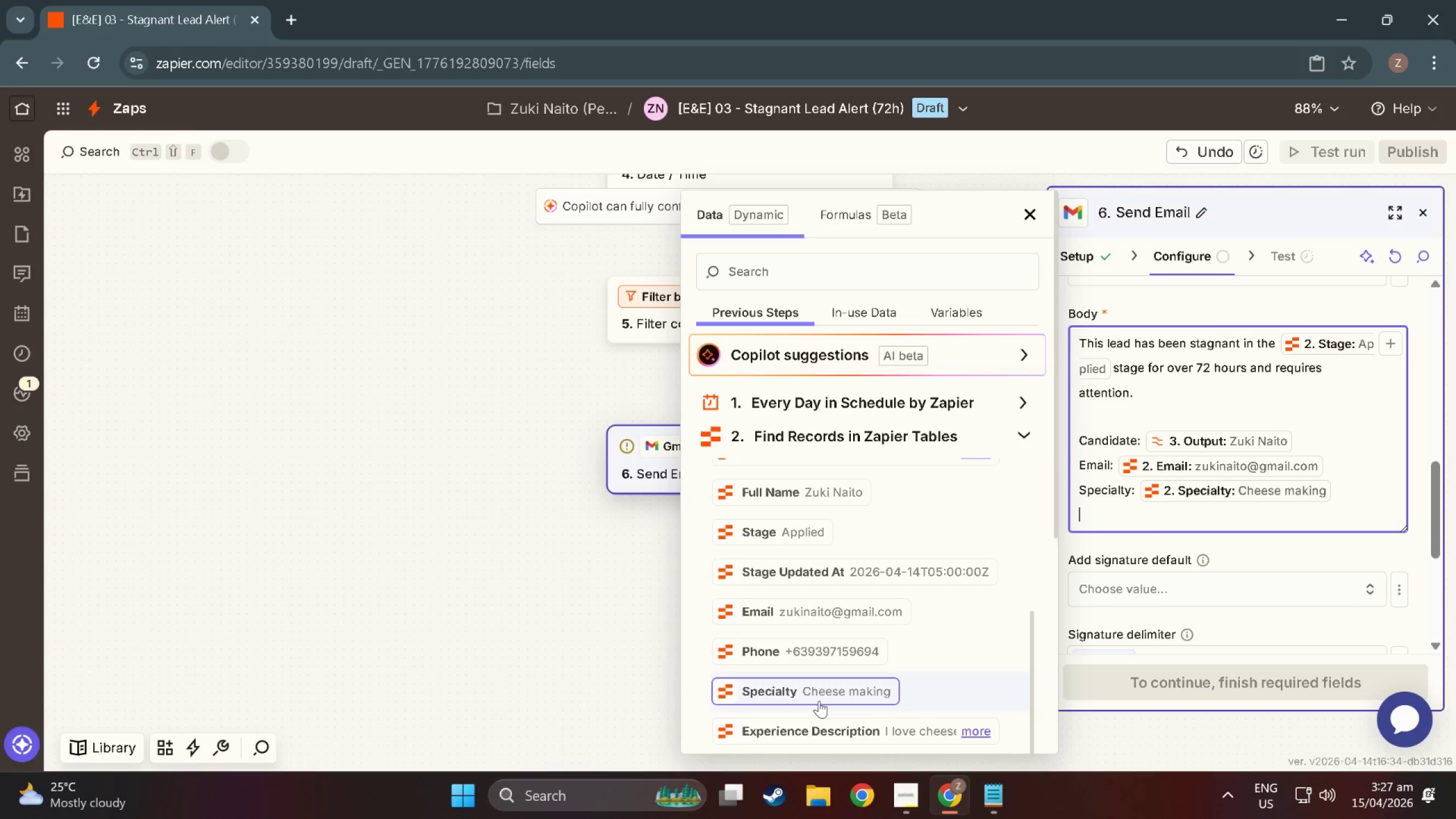 
wait(26.3)
 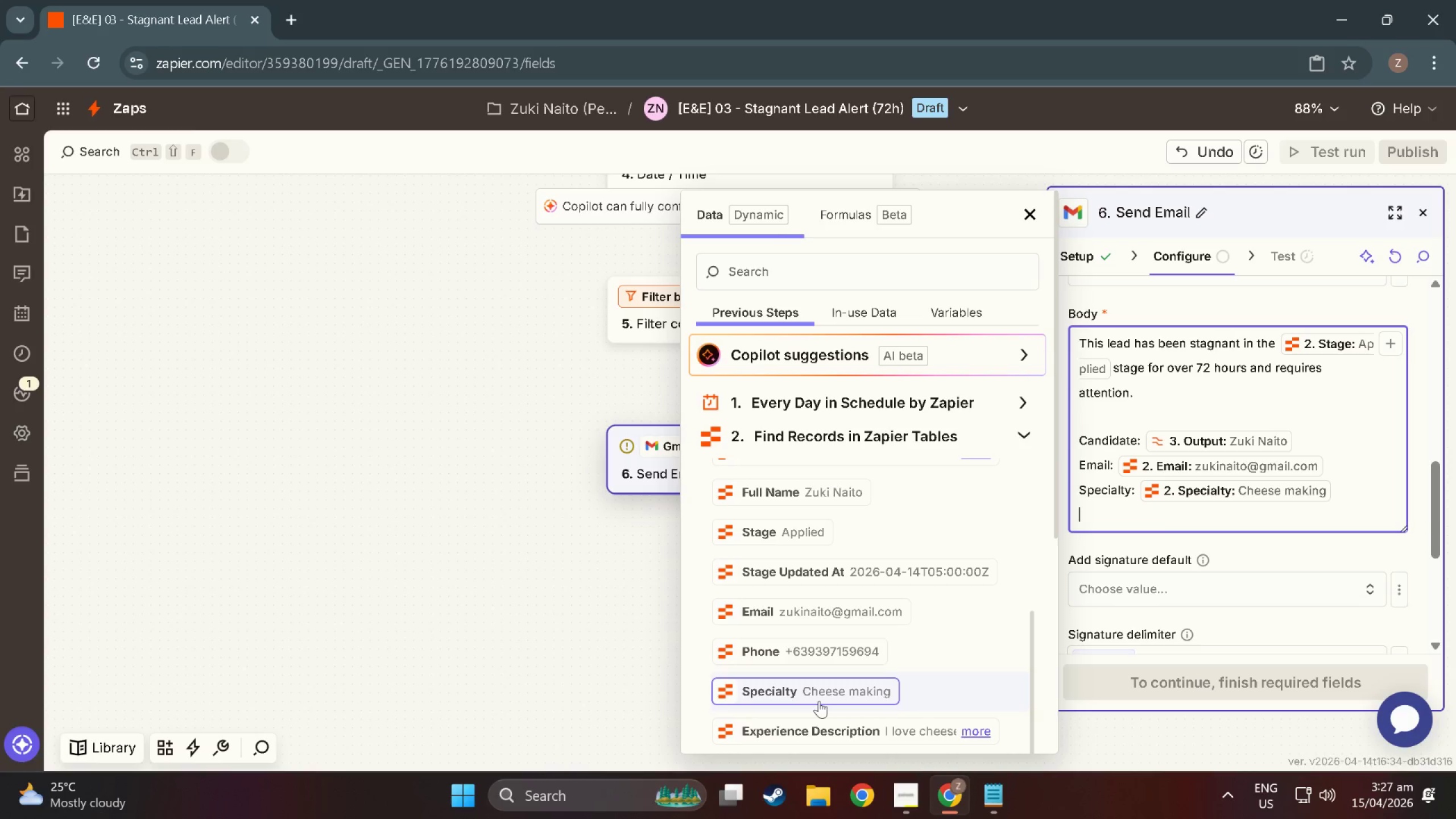 
scroll: coordinate [919, 358], scroll_direction: down, amount: 3.0
 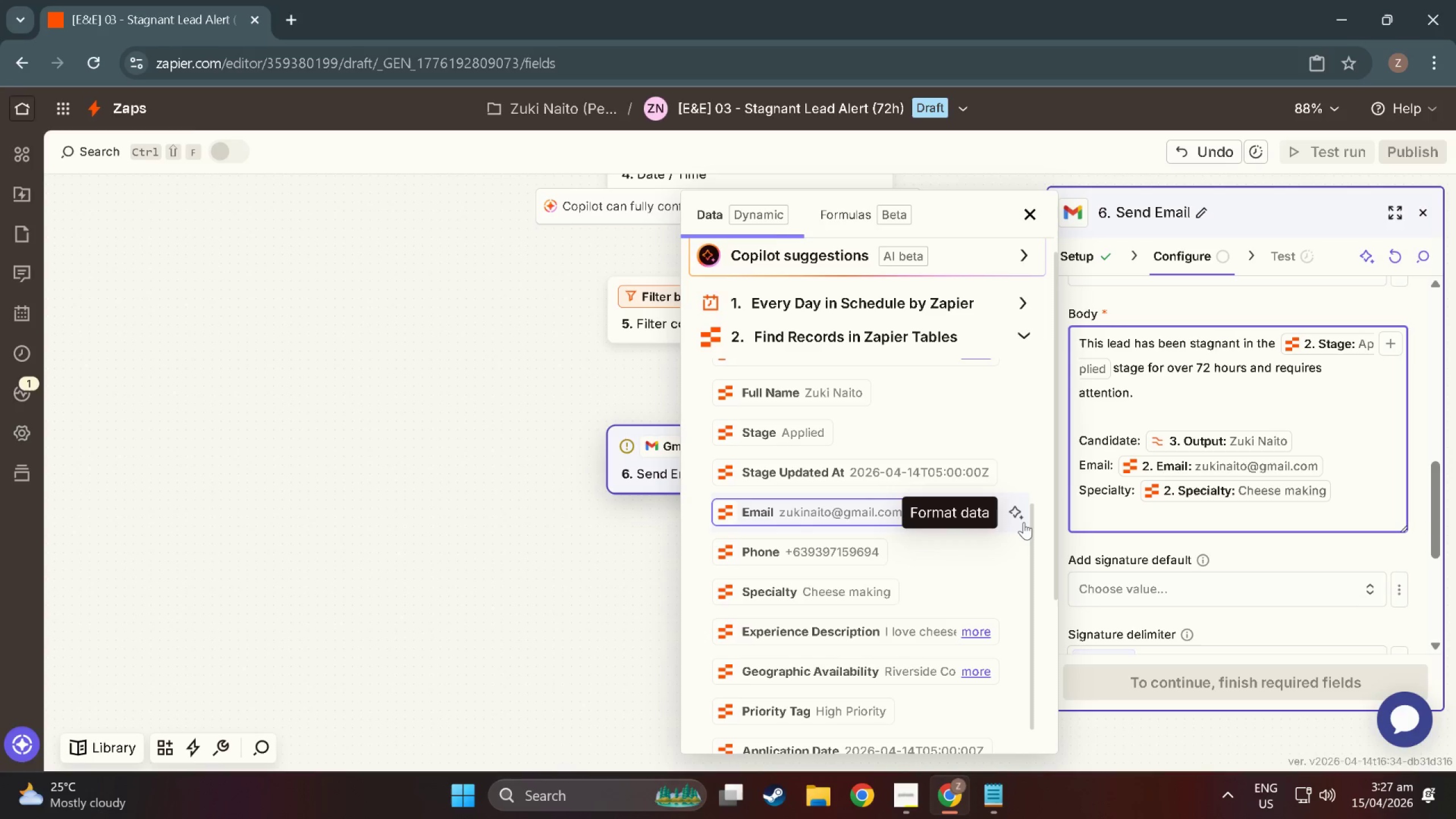 
type(Priioti)
key(Backspace)
key(Backspace)
key(Backspace)
key(Backspace)
type(ority: )
 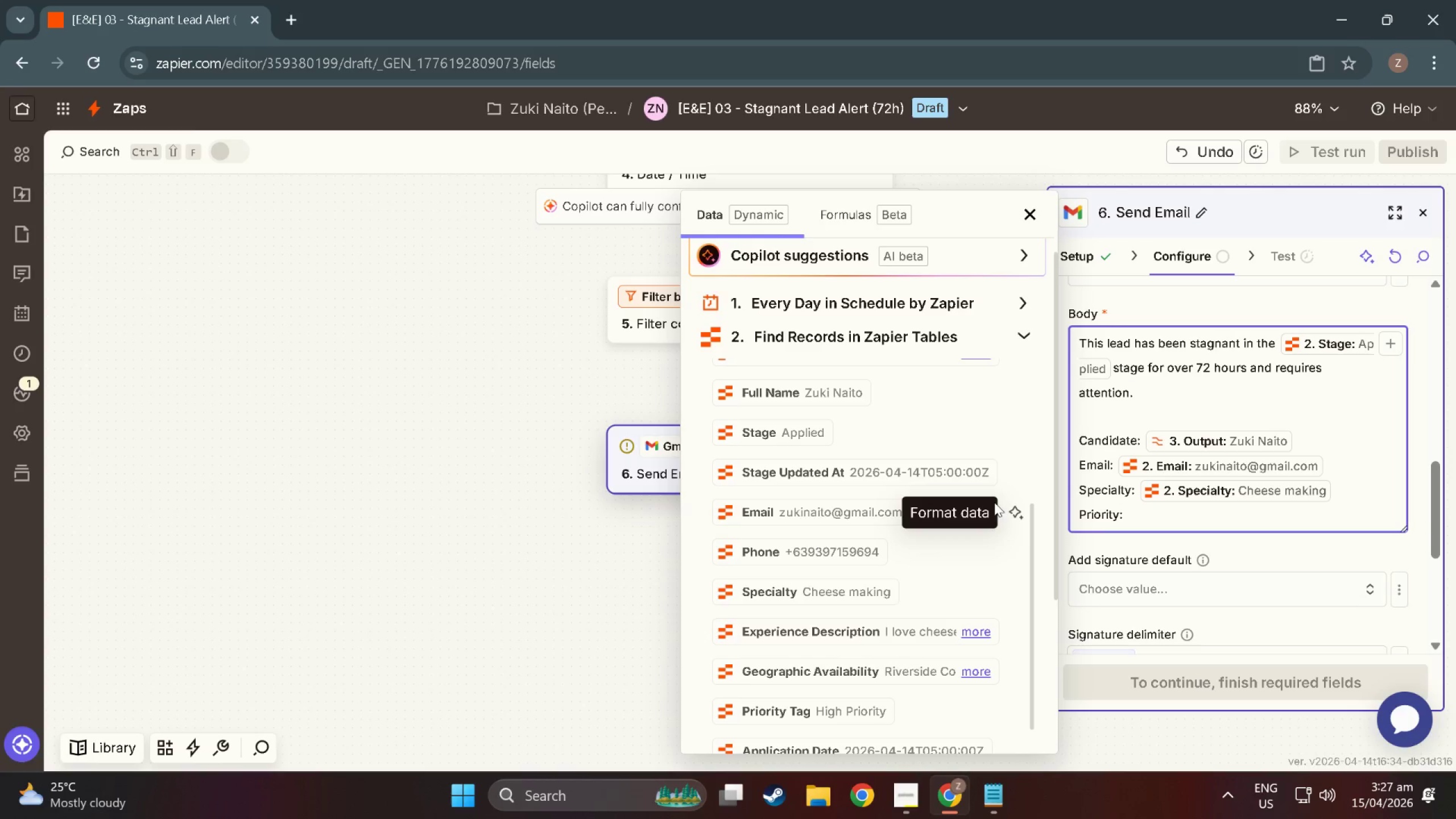 
scroll: coordinate [974, 514], scroll_direction: down, amount: 3.0
 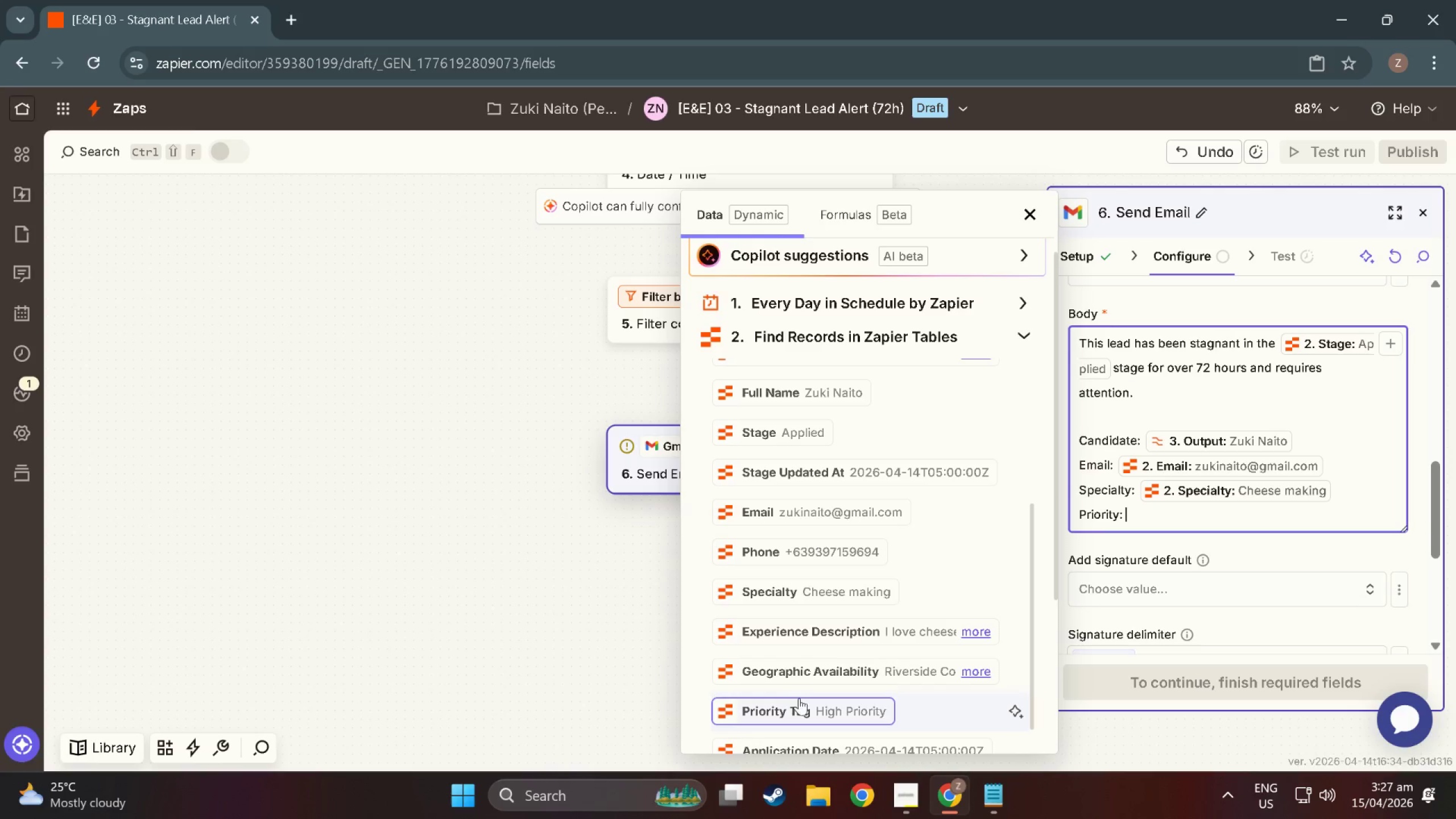 
left_click([799, 698])
 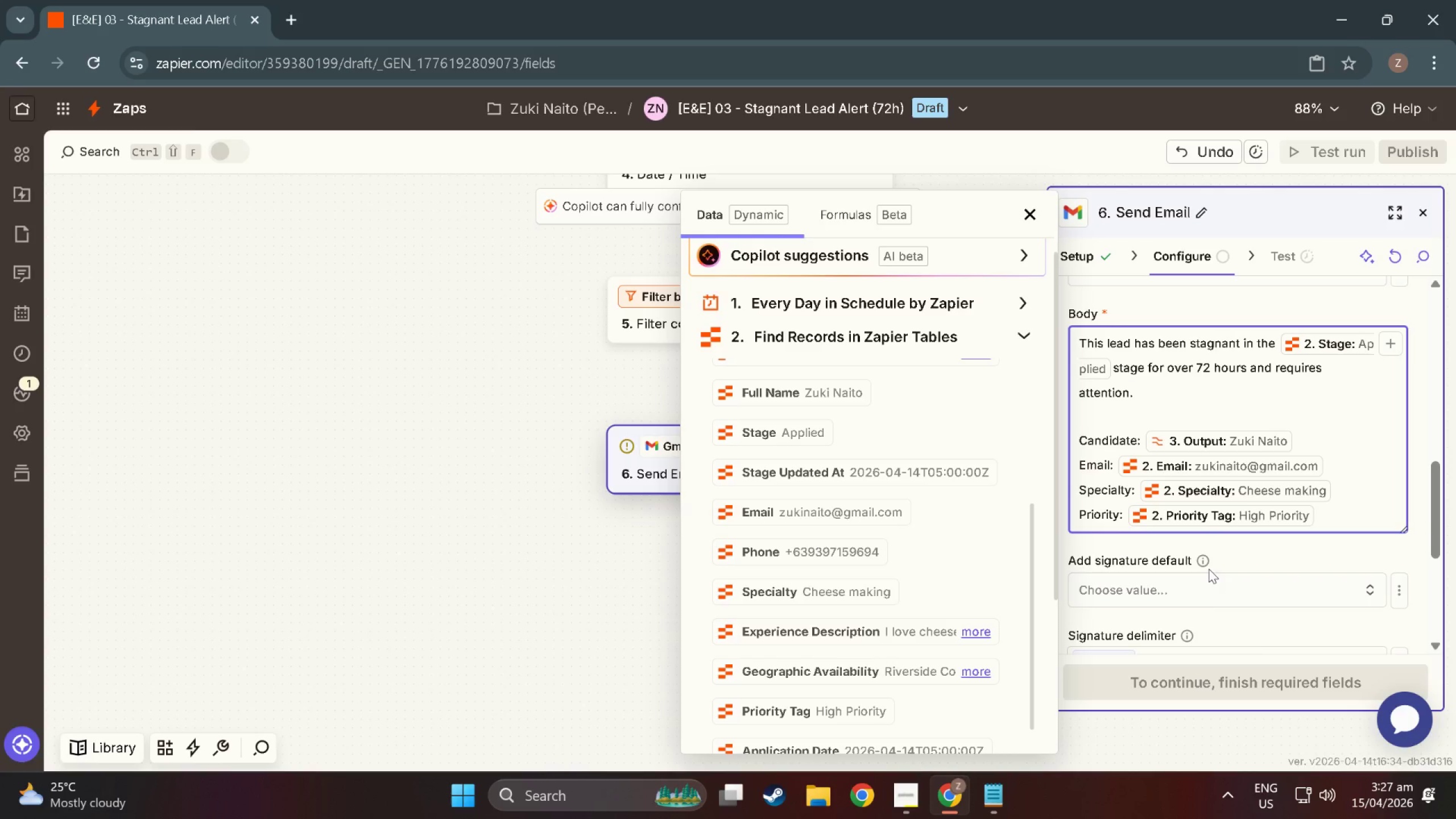 
key(NumpadEnter)
 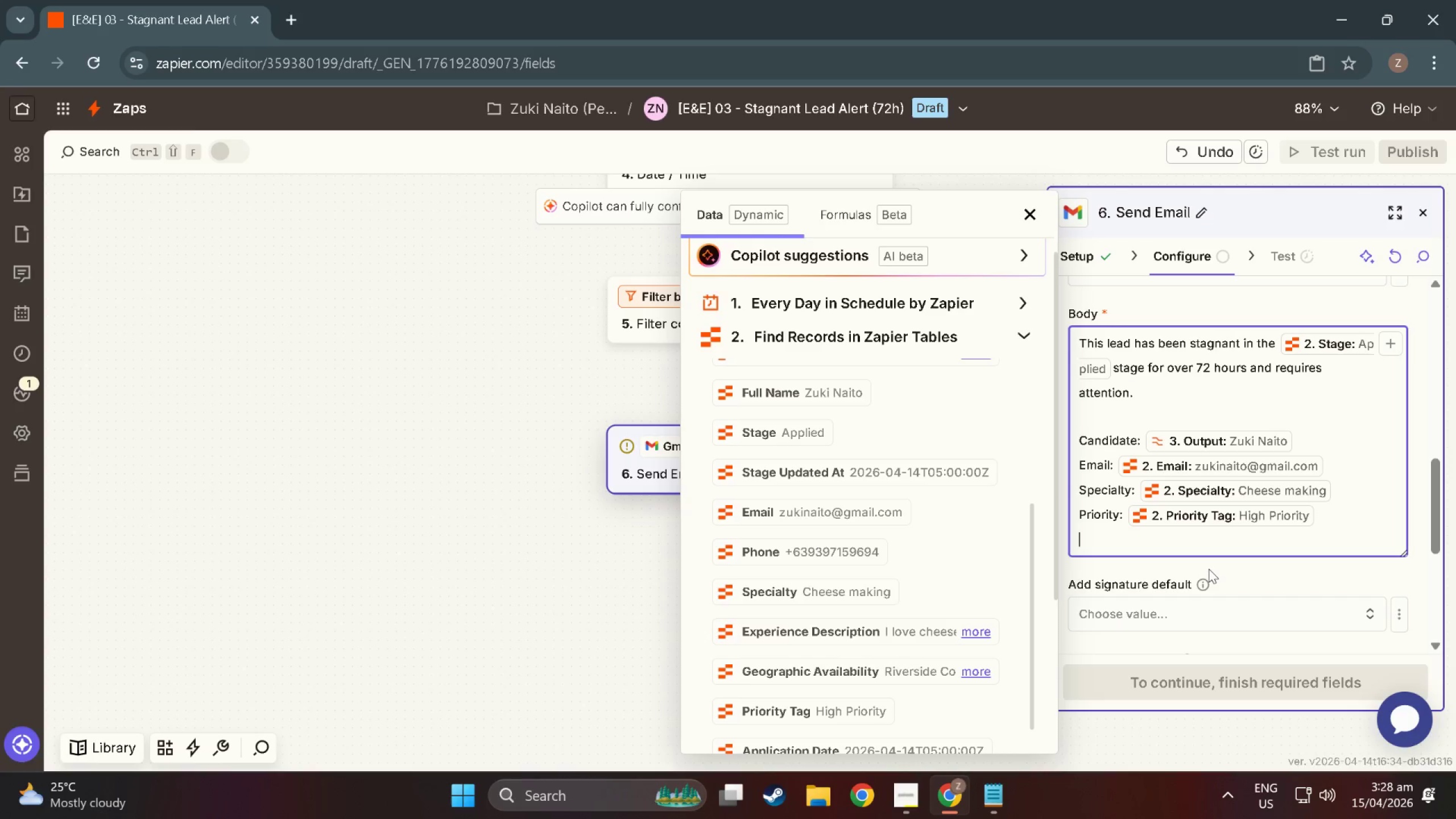 
type(Current:)
 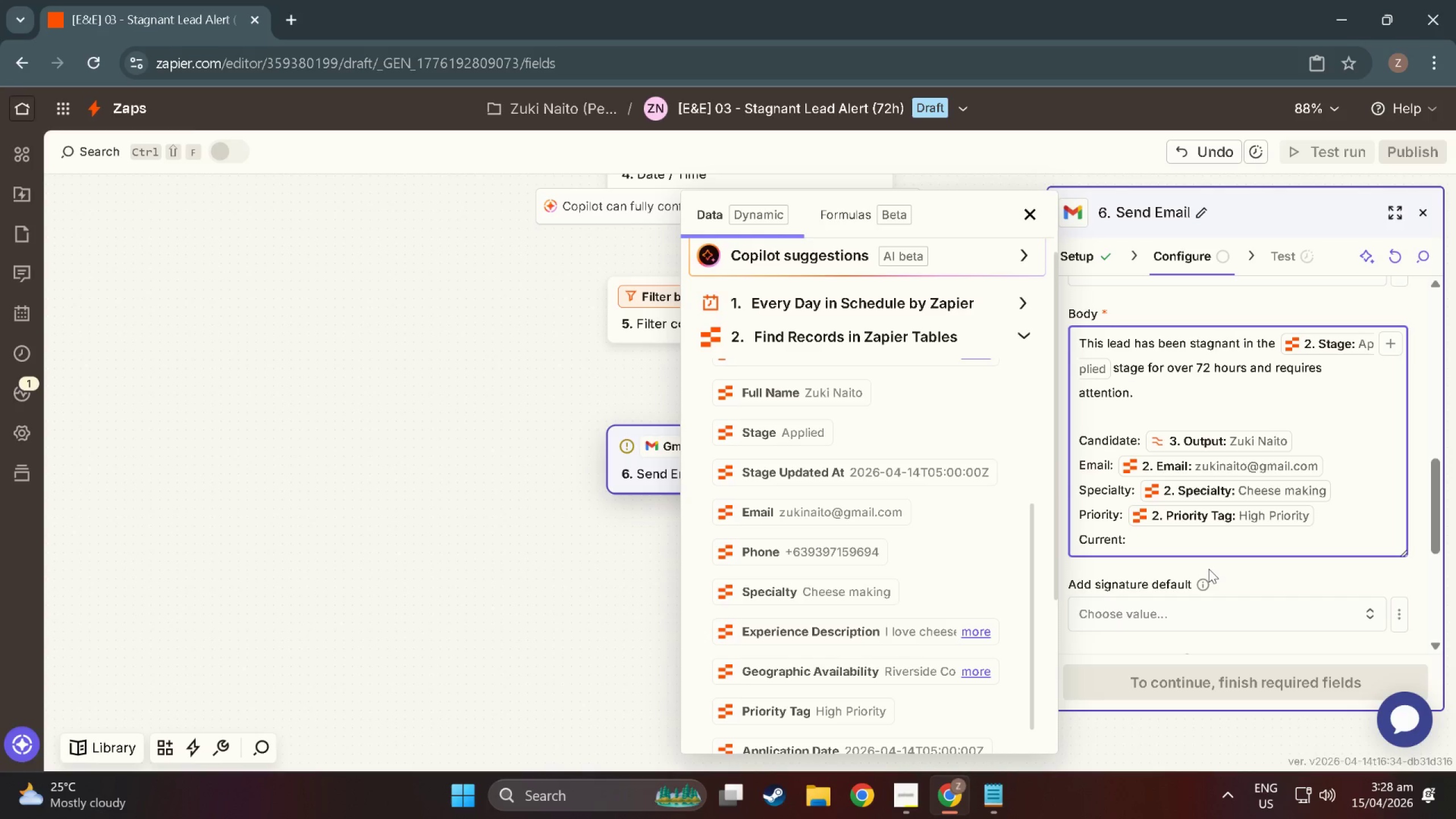 
wait(15.94)
 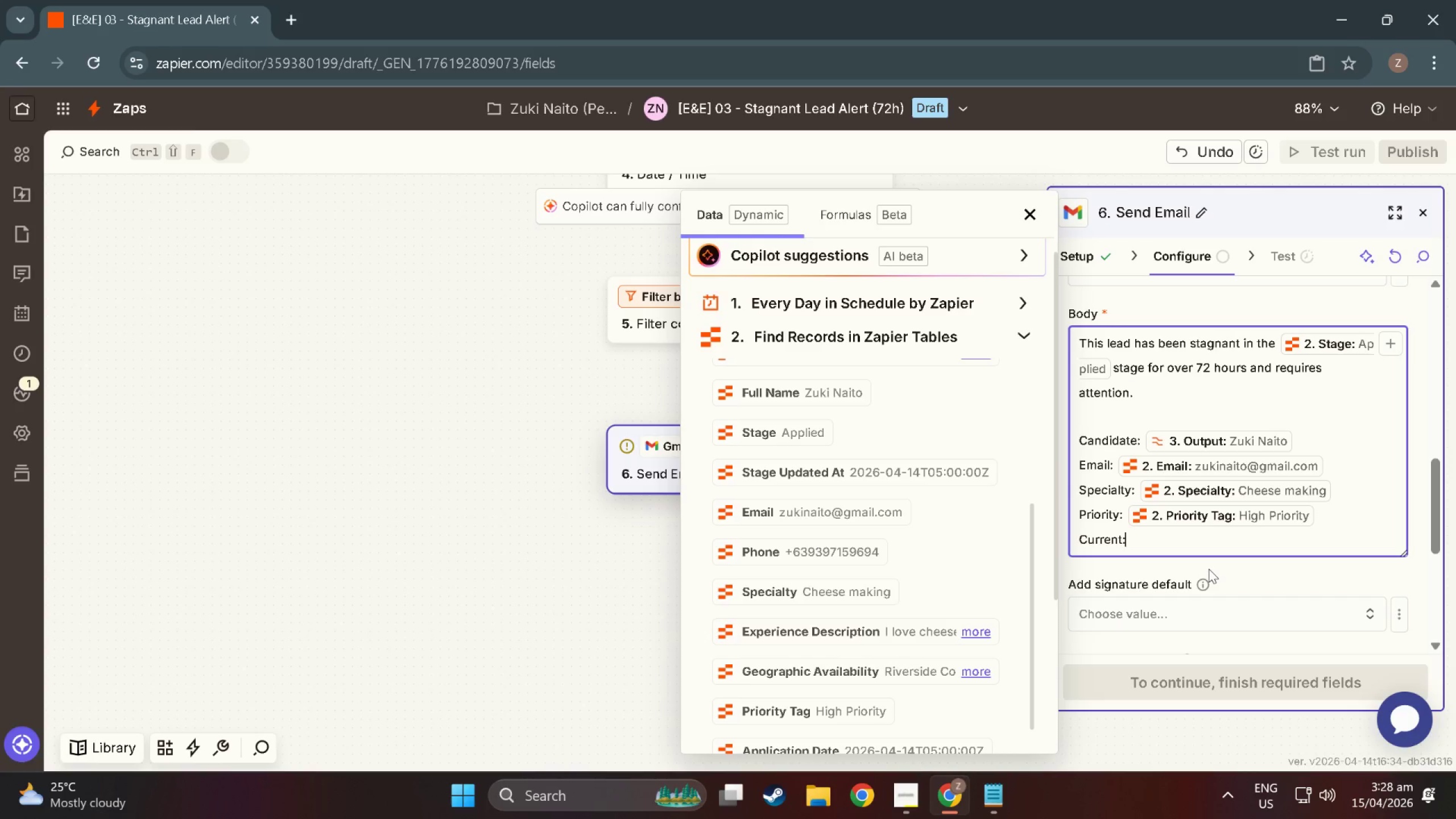 
type( )
key(Backspace)
key(Backspace)
type( Stage:b )
key(Backspace)
key(Backspace)
type( )
 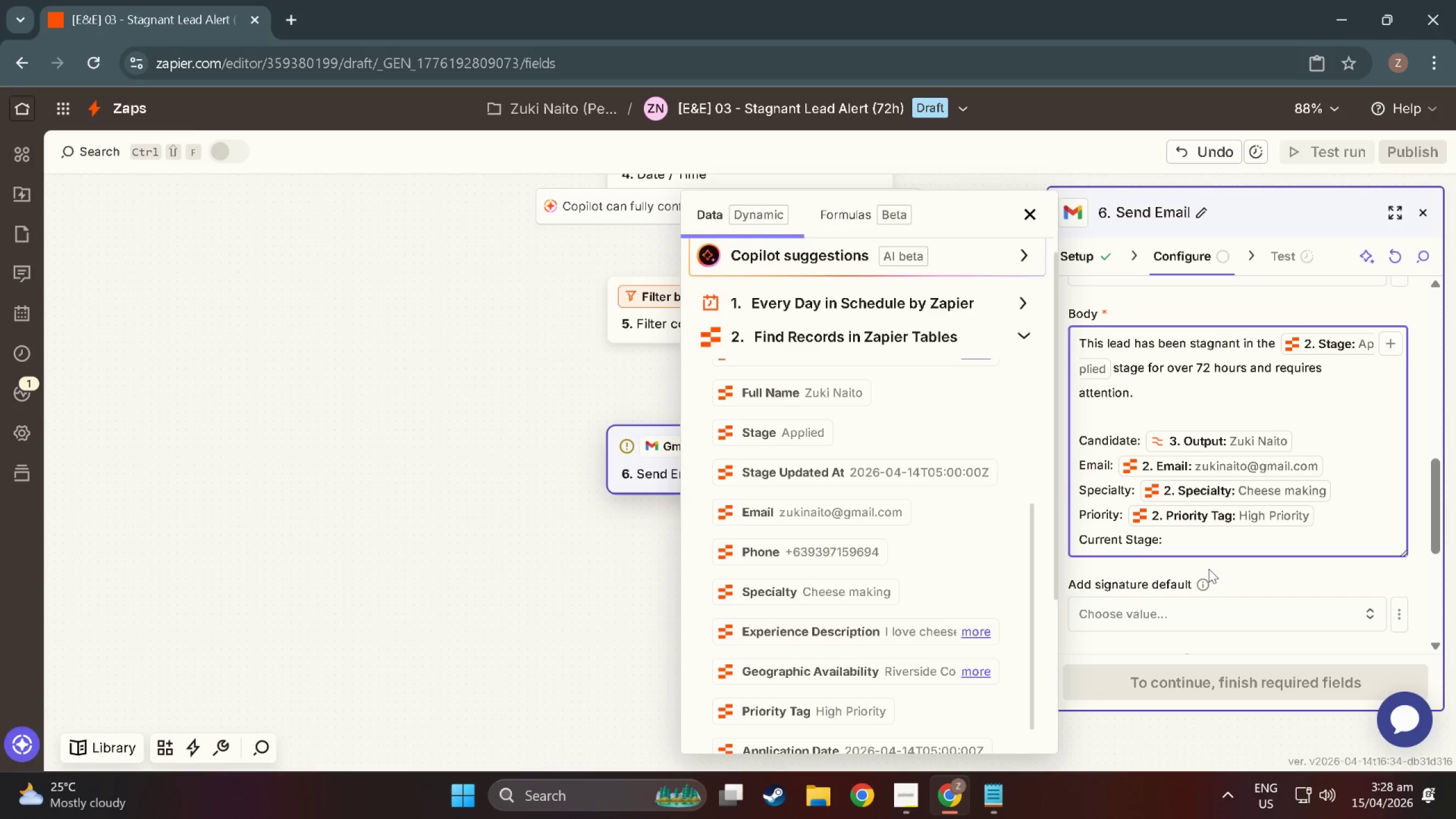 
scroll: coordinate [761, 574], scroll_direction: down, amount: 24.0
 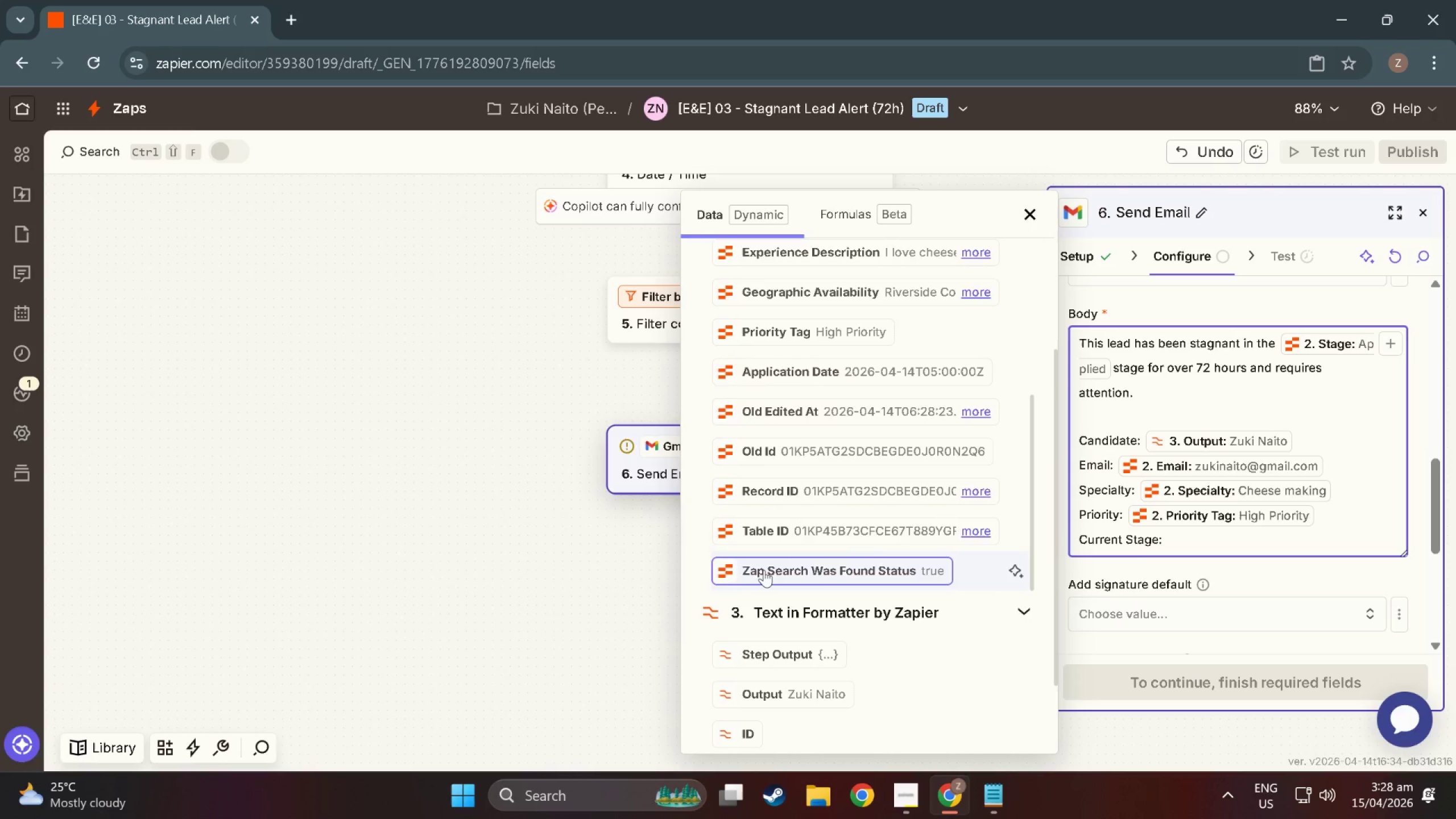 
scroll: coordinate [788, 520], scroll_direction: up, amount: 9.0
 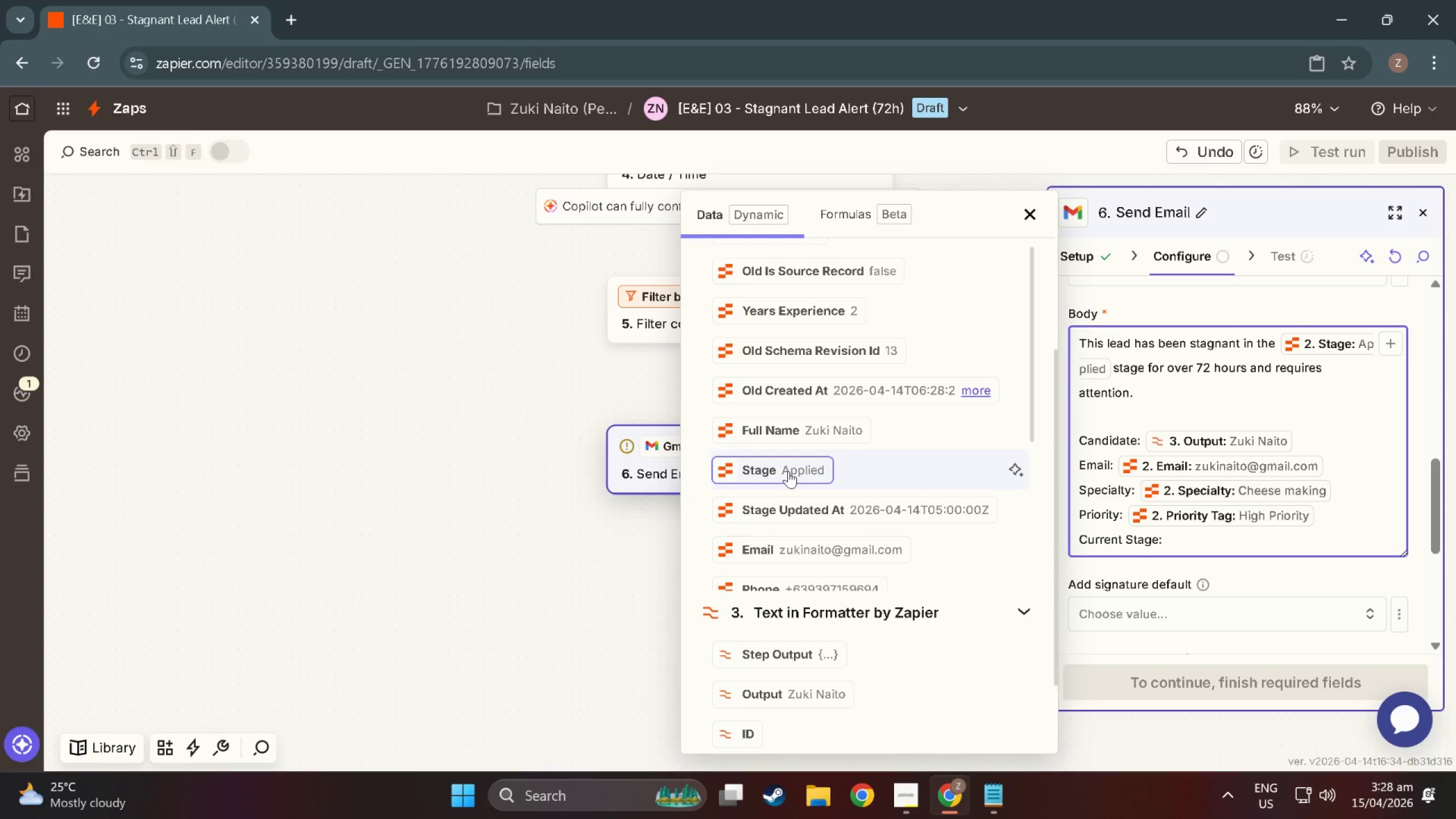 
left_click([788, 471])
 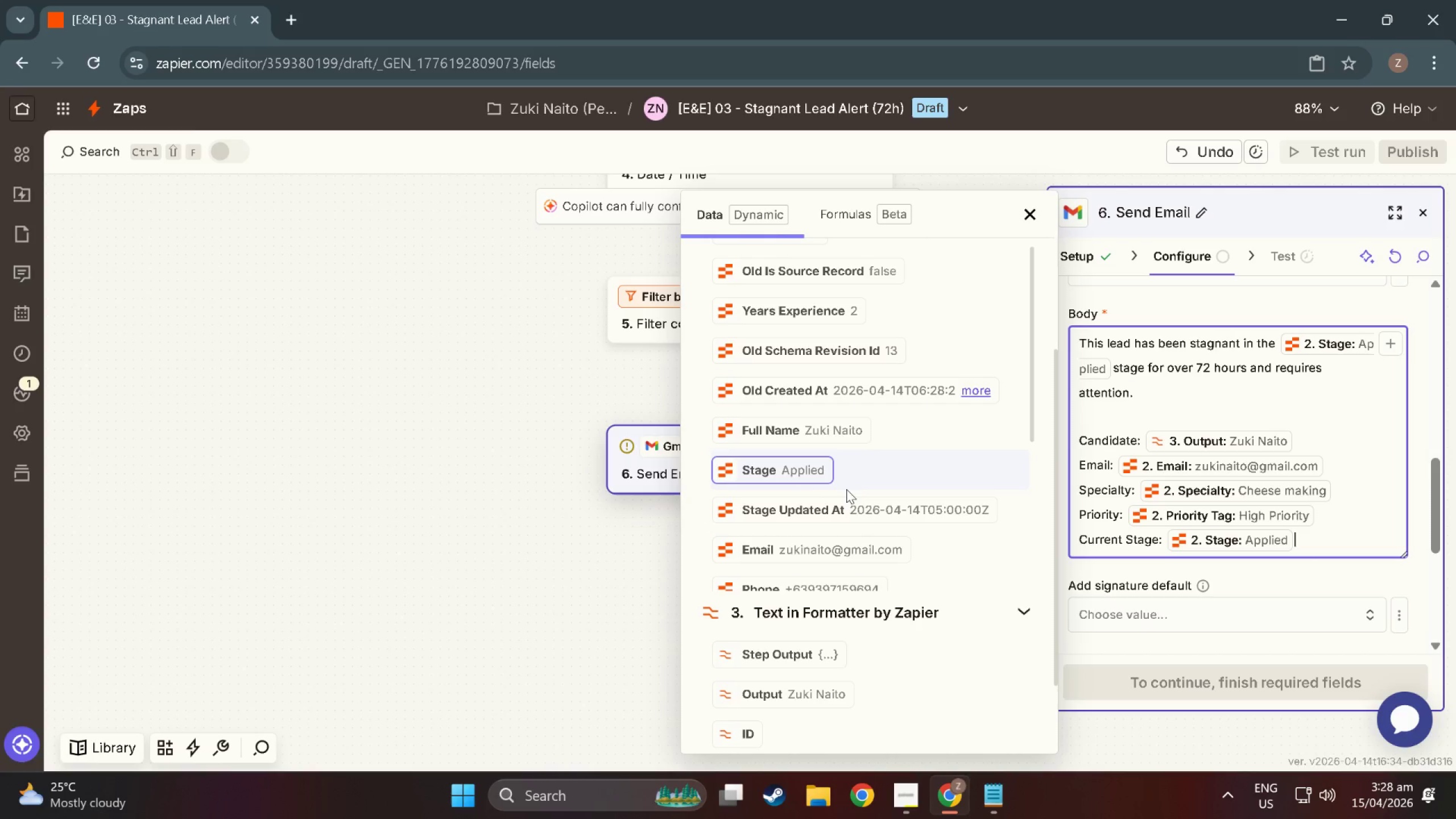 
wait(9.56)
 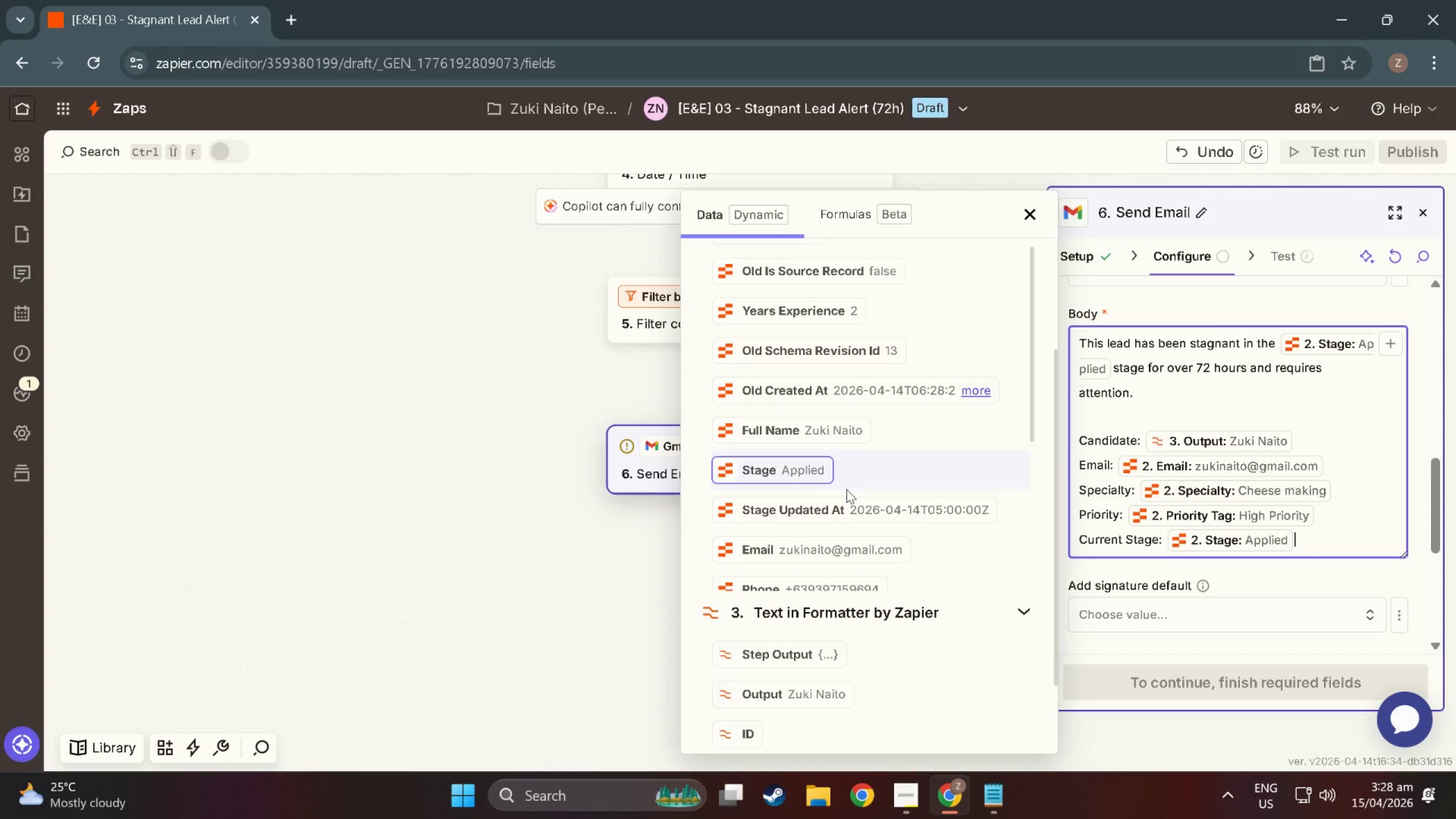 
key(NumpadEnter)
type(Last)
 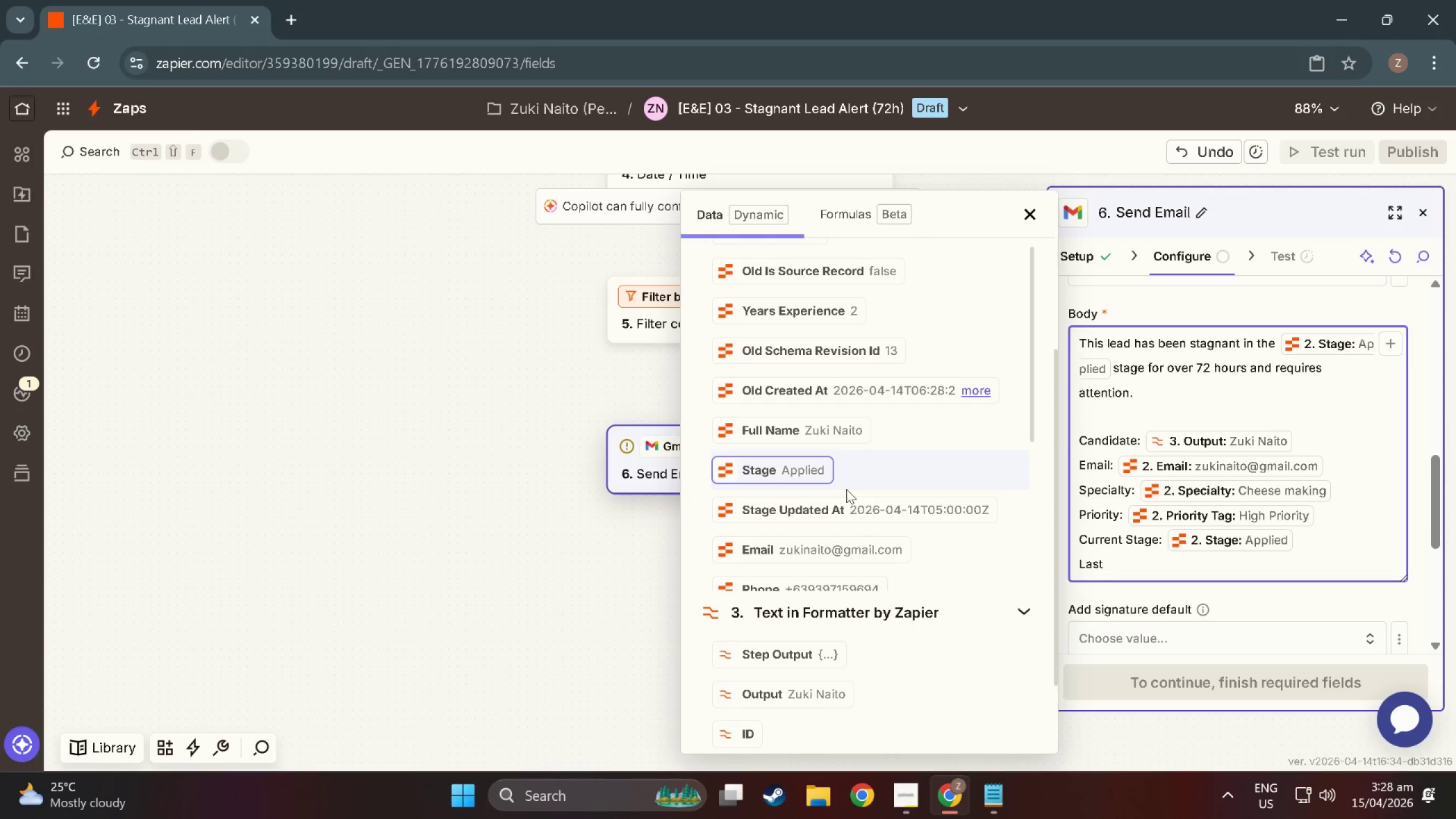 
type( Stage Uop)
key(Backspace)
key(Backspace)
type(pdate:v )
key(Backspace)
key(Backspace)
type( )
 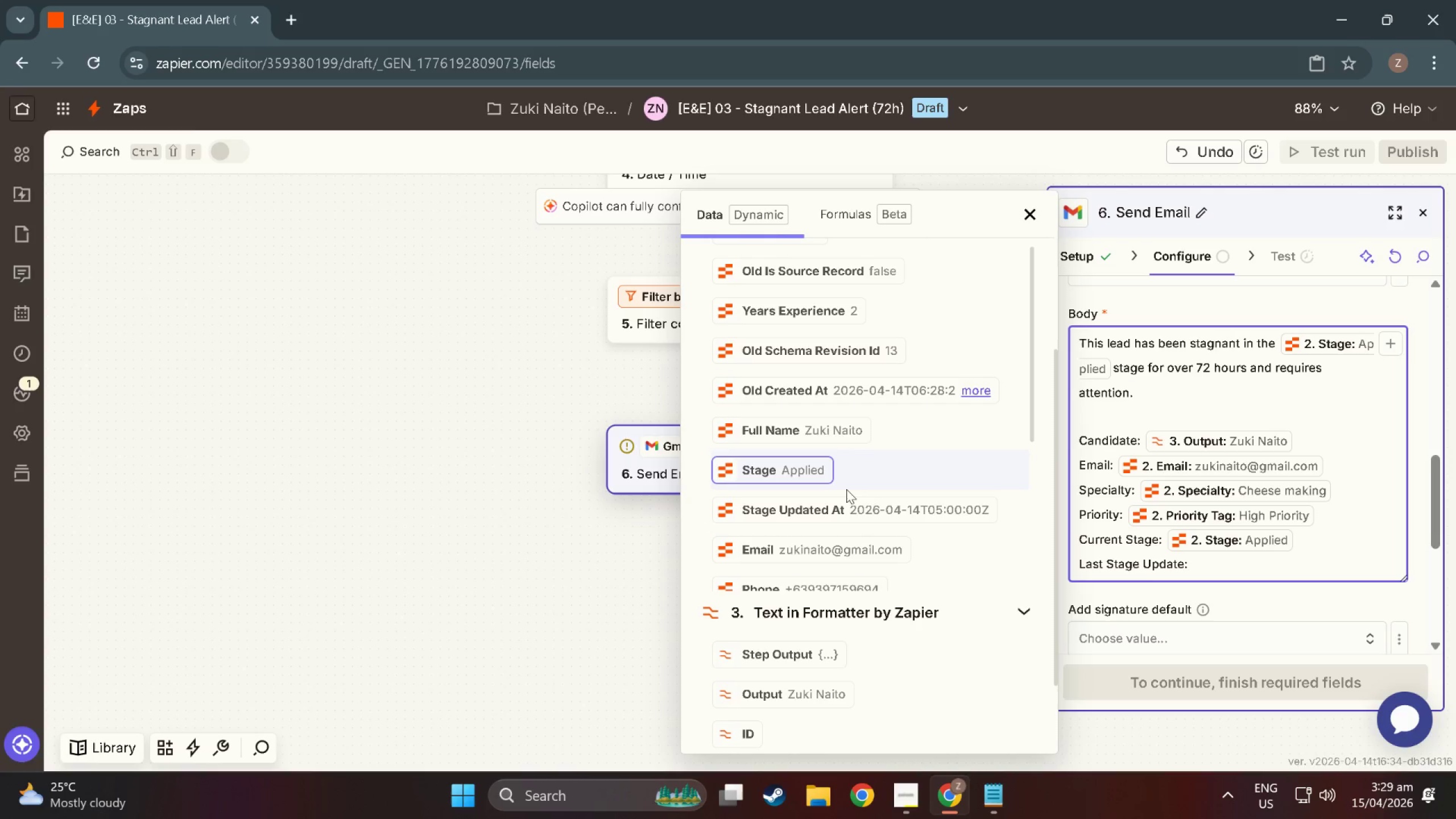 
left_click([1392, 348])
 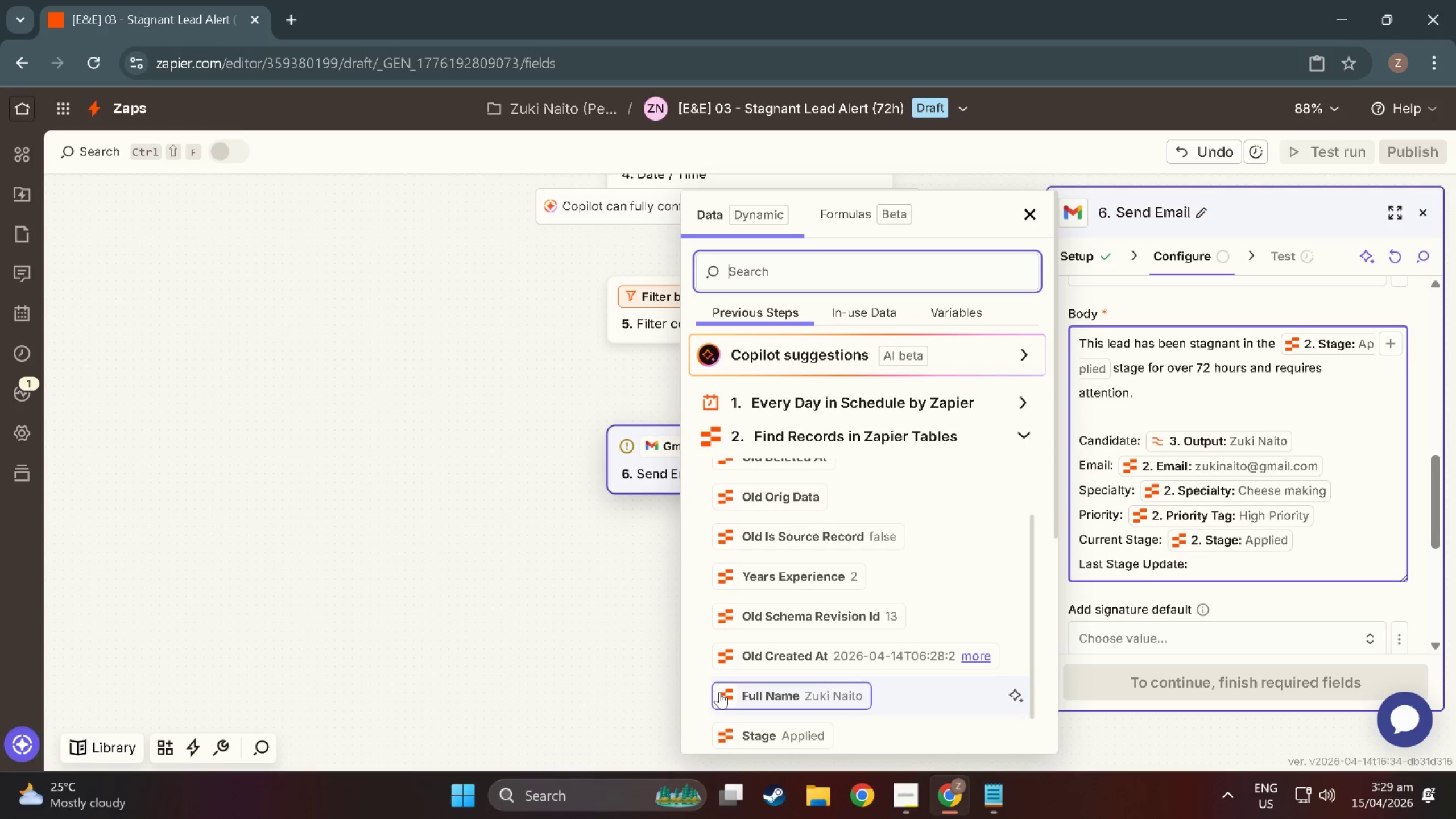 
scroll: coordinate [774, 647], scroll_direction: down, amount: 8.0
 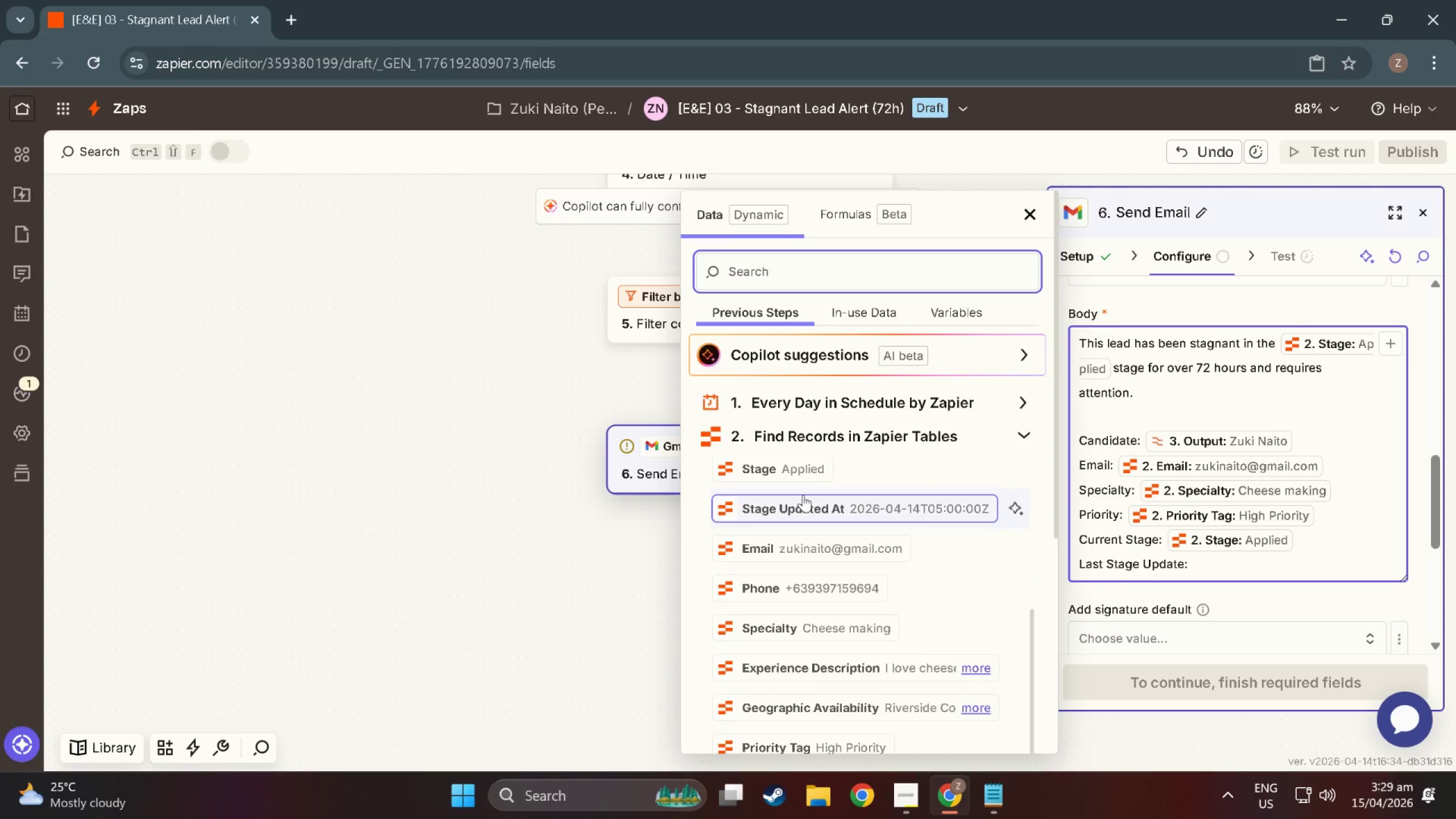 
left_click([803, 497])
 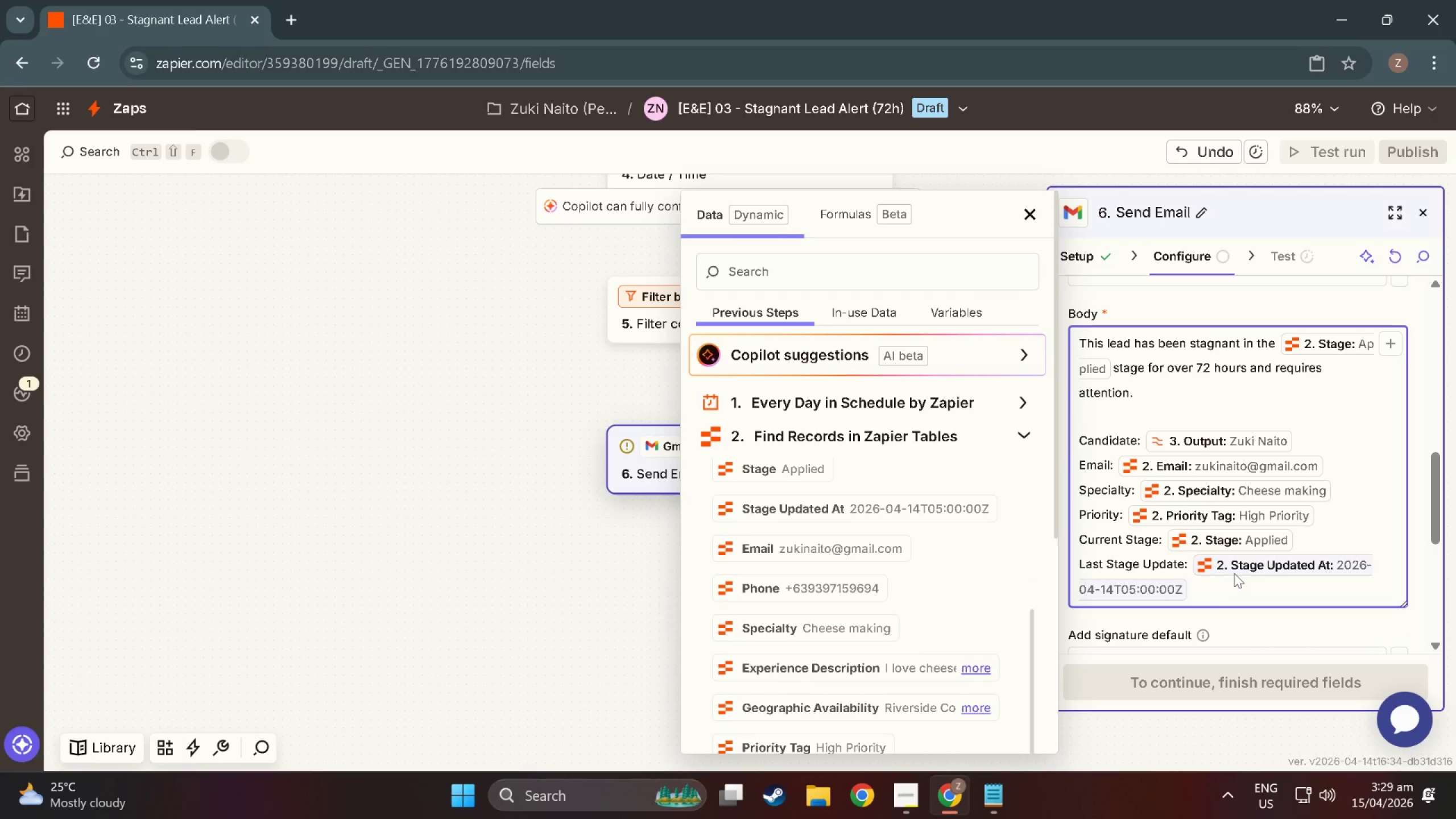 
left_click([1234, 583])
 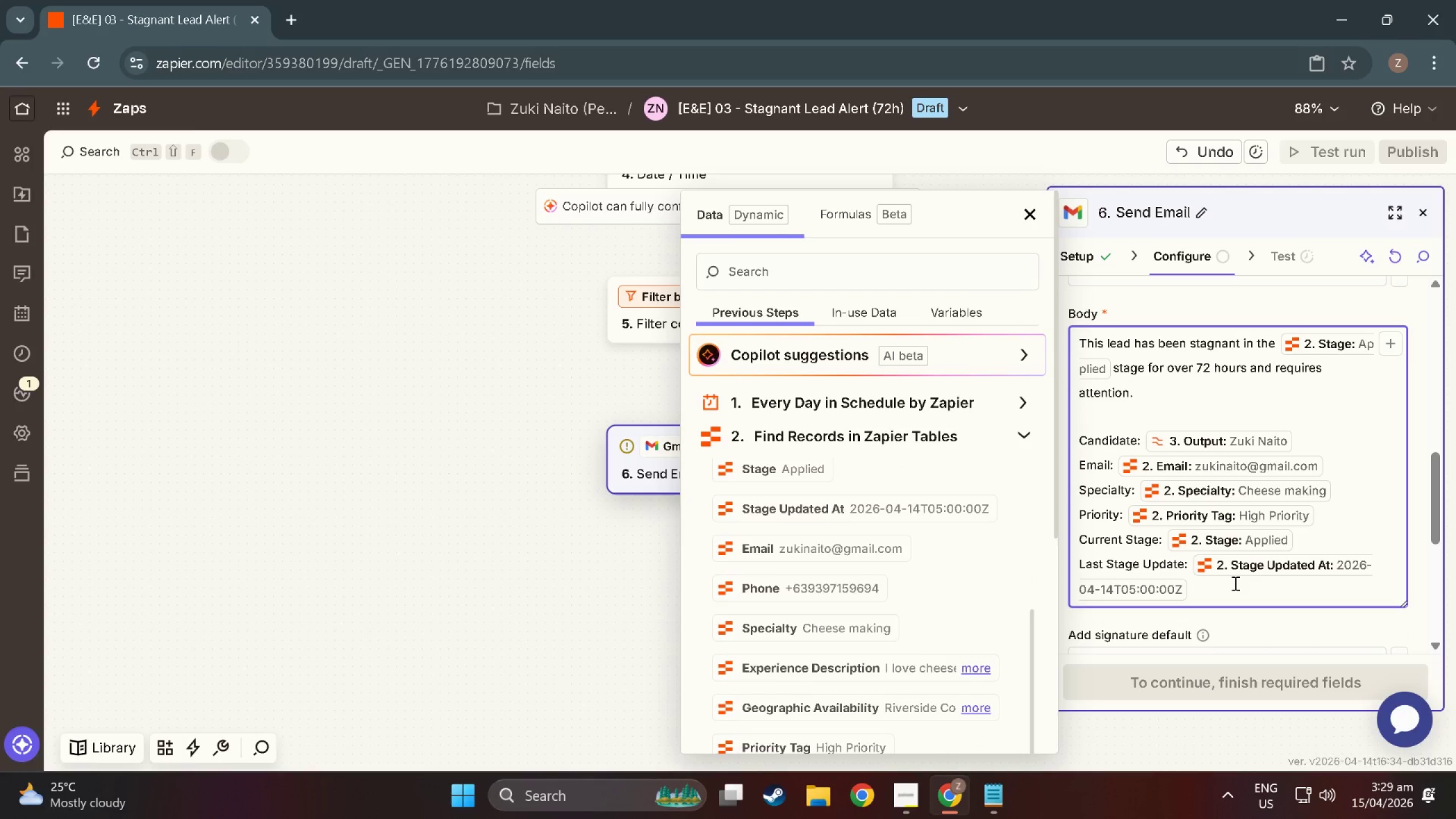 
key(NumpadEnter)
 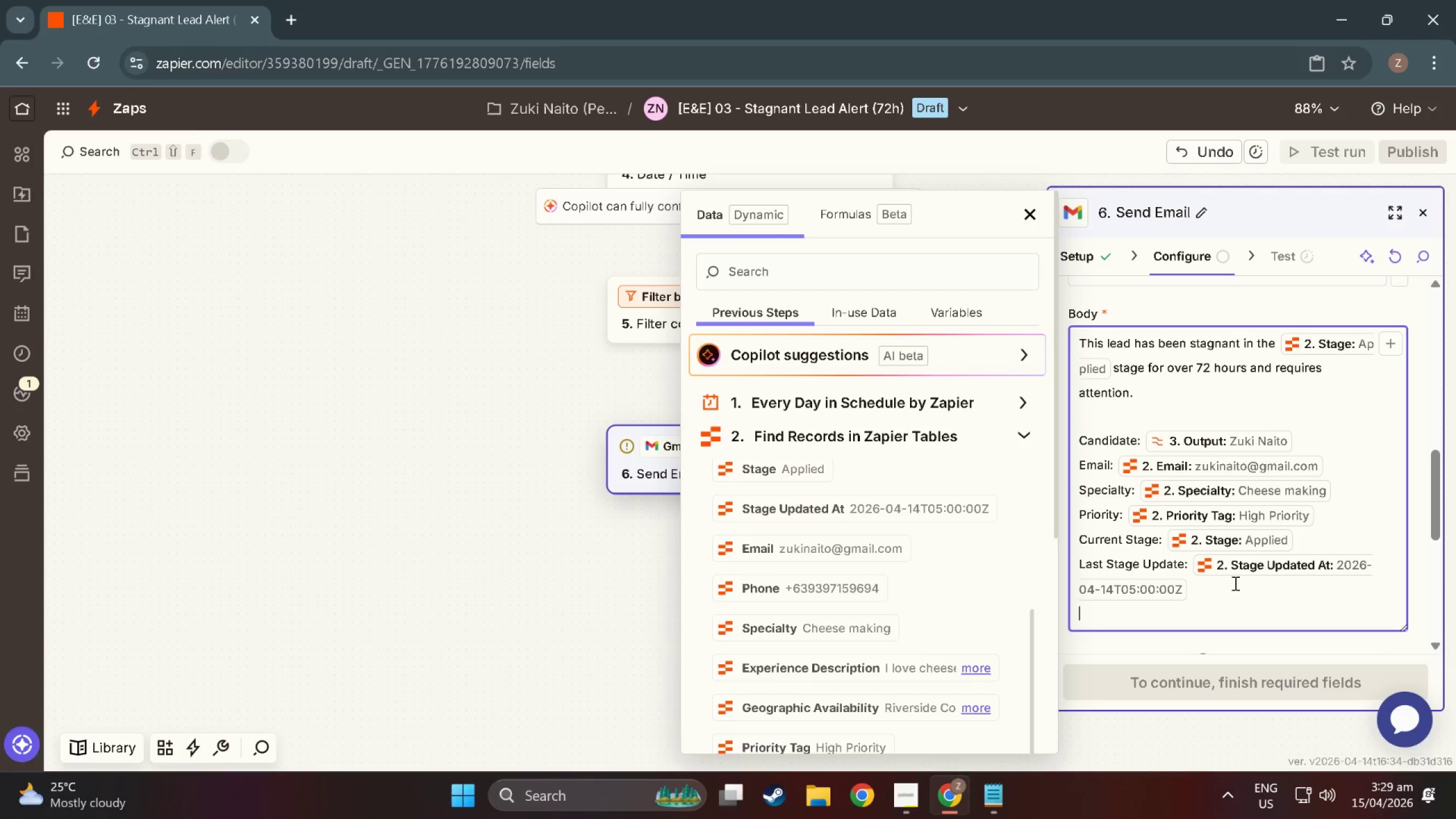 
key(NumpadEnter)
type(Please review and take action in Trello)
 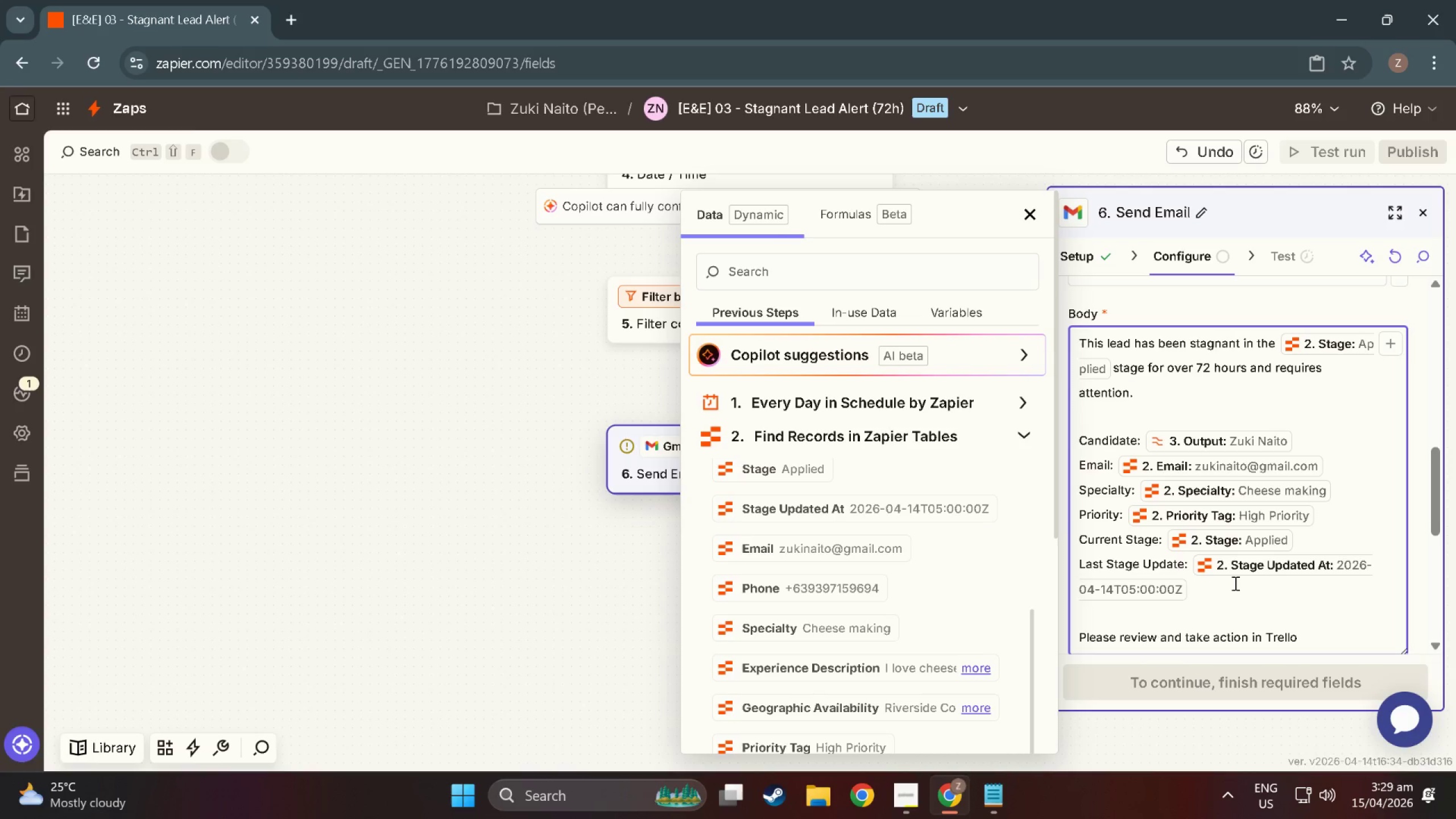 
key(Period)
 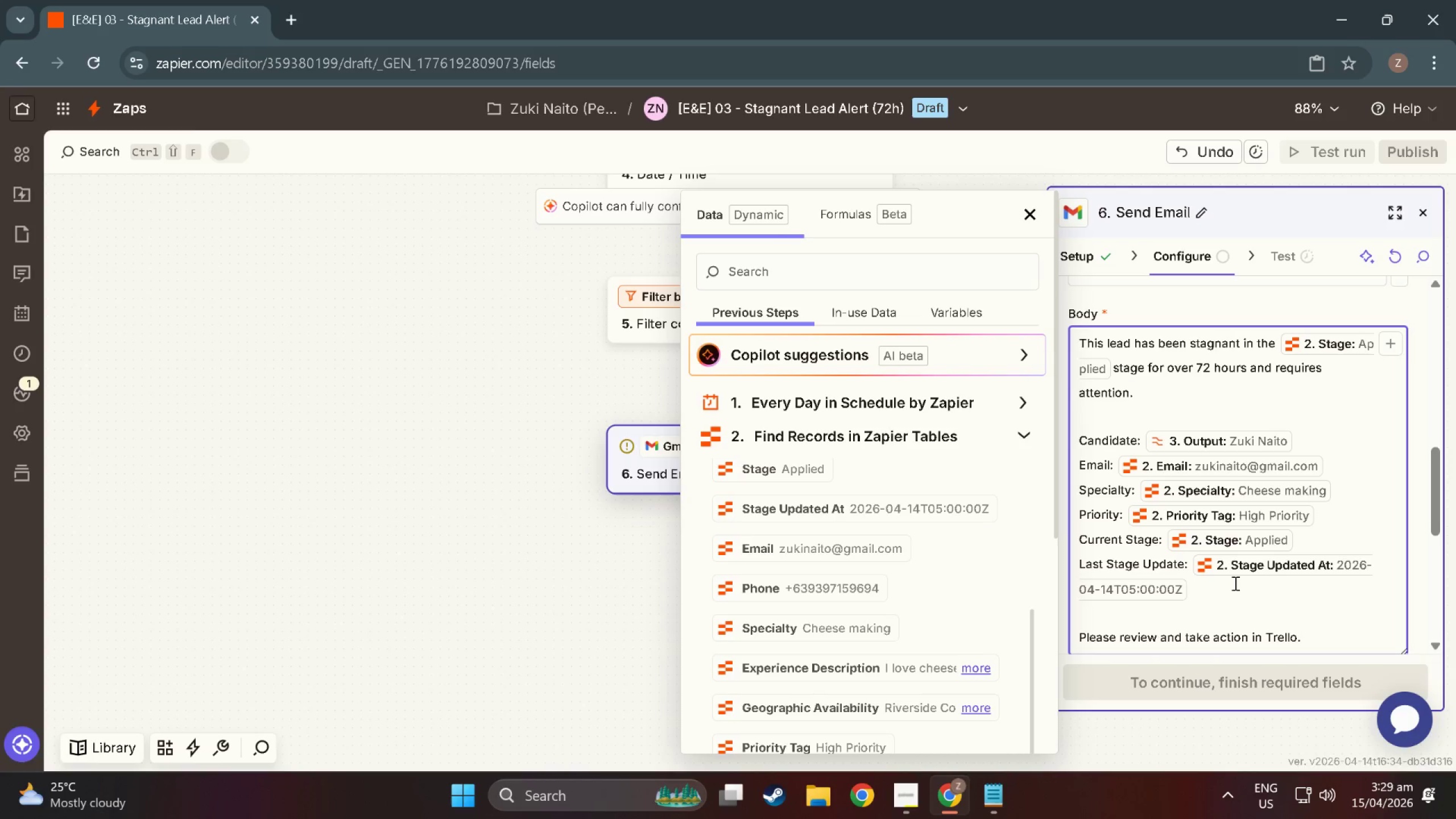 
wait(15.09)
 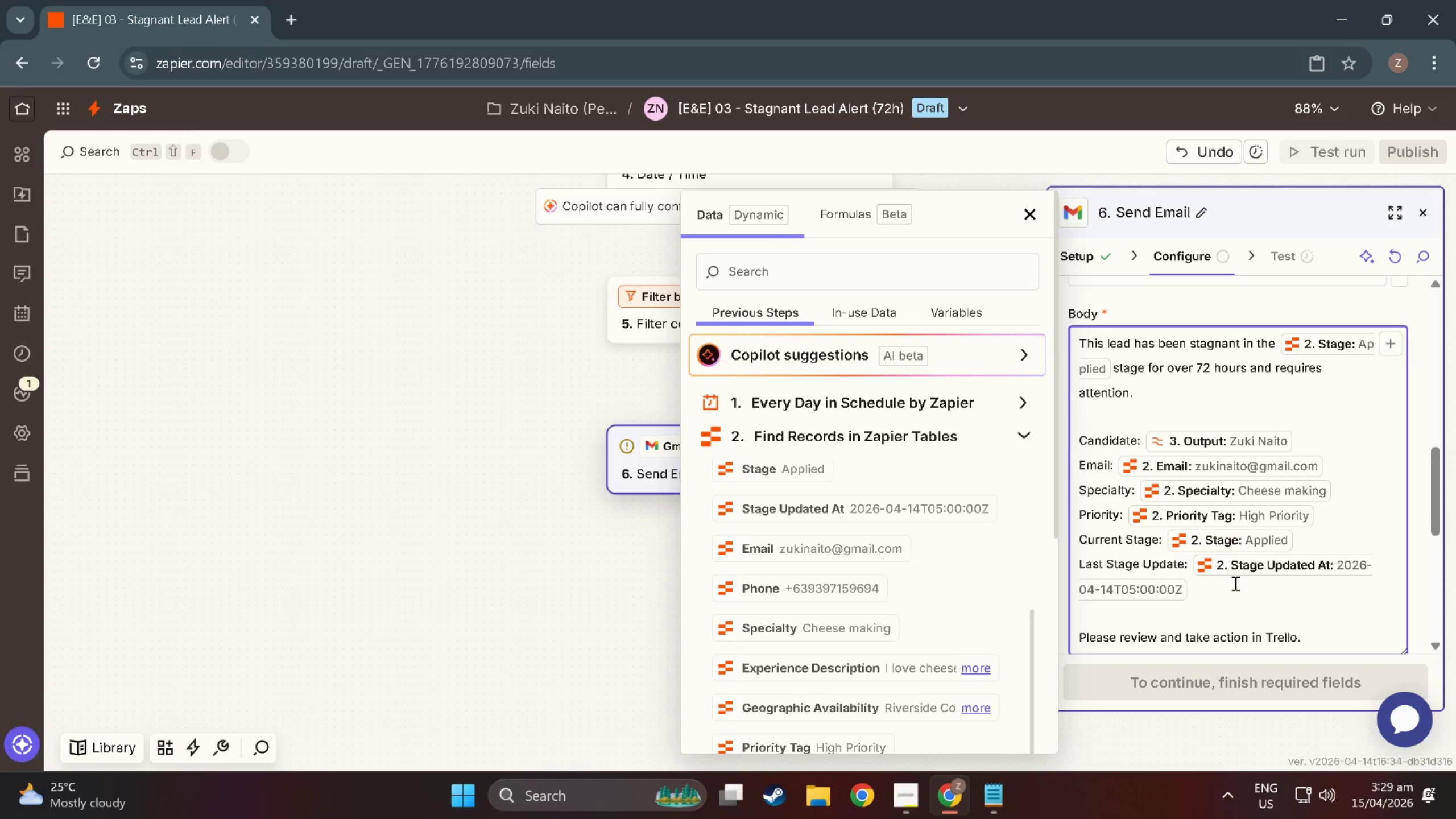 
scroll: coordinate [1234, 583], scroll_direction: down, amount: 15.0
 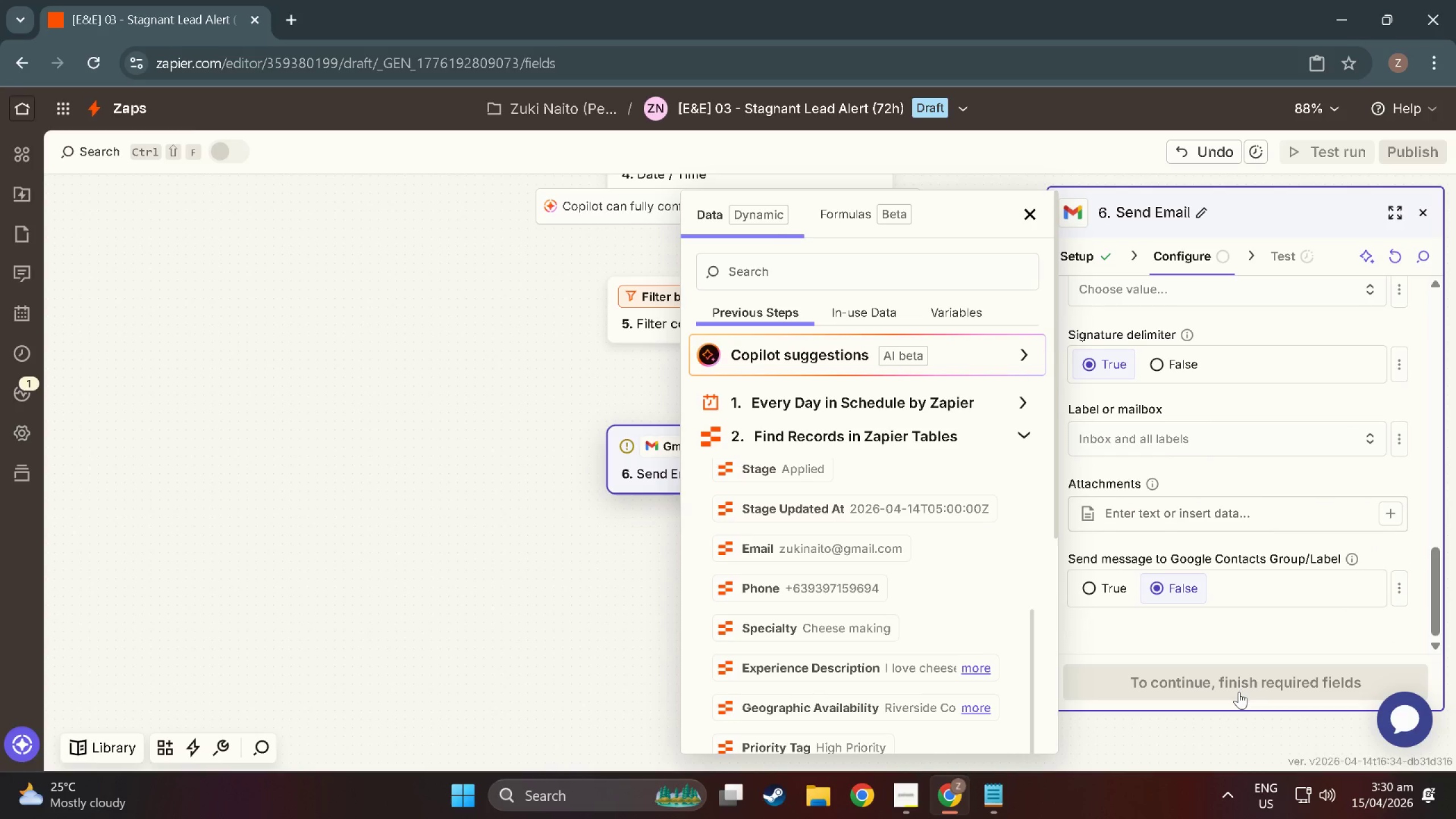 
left_click([1239, 692])
 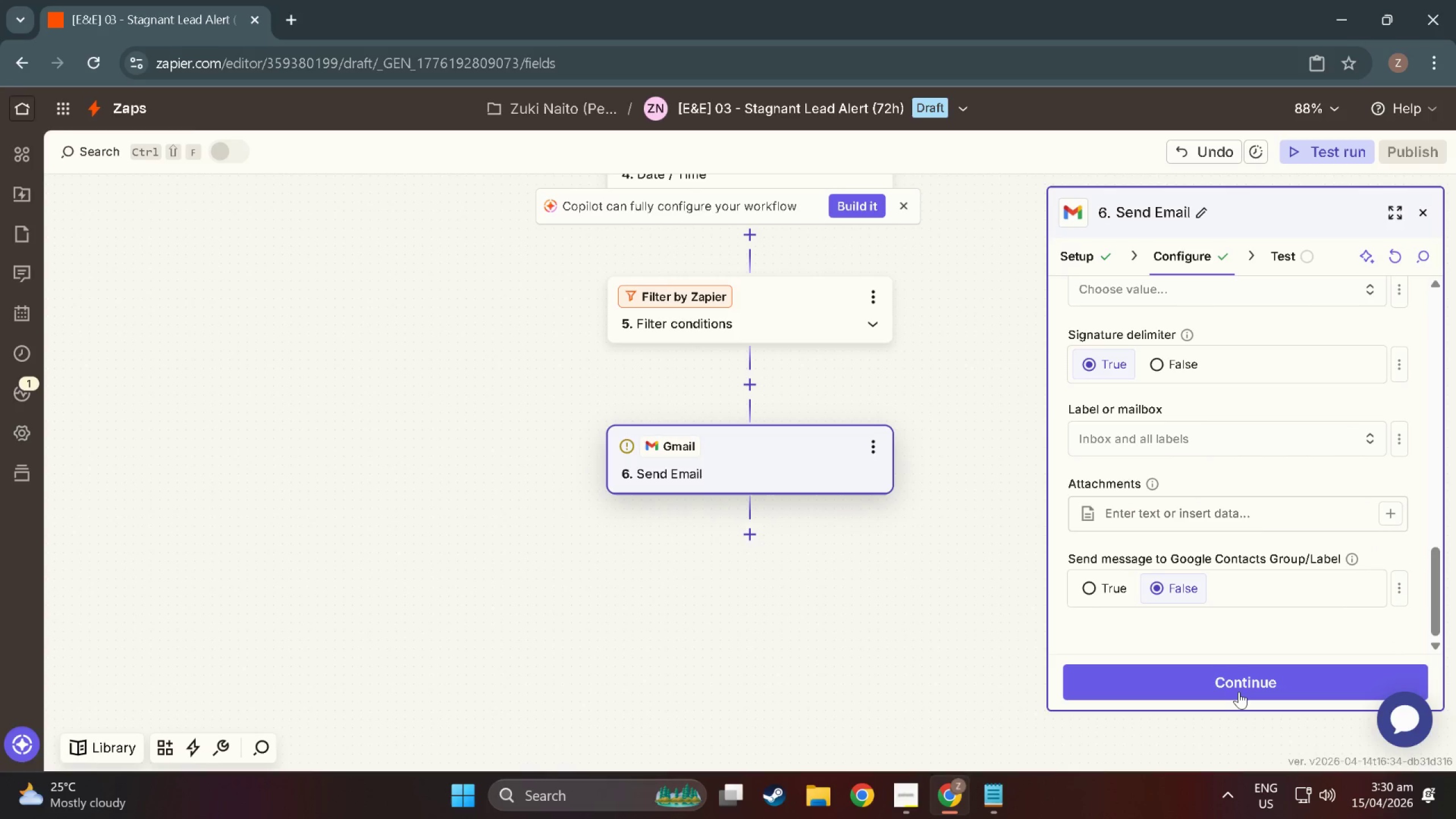 
left_click([1239, 692])
 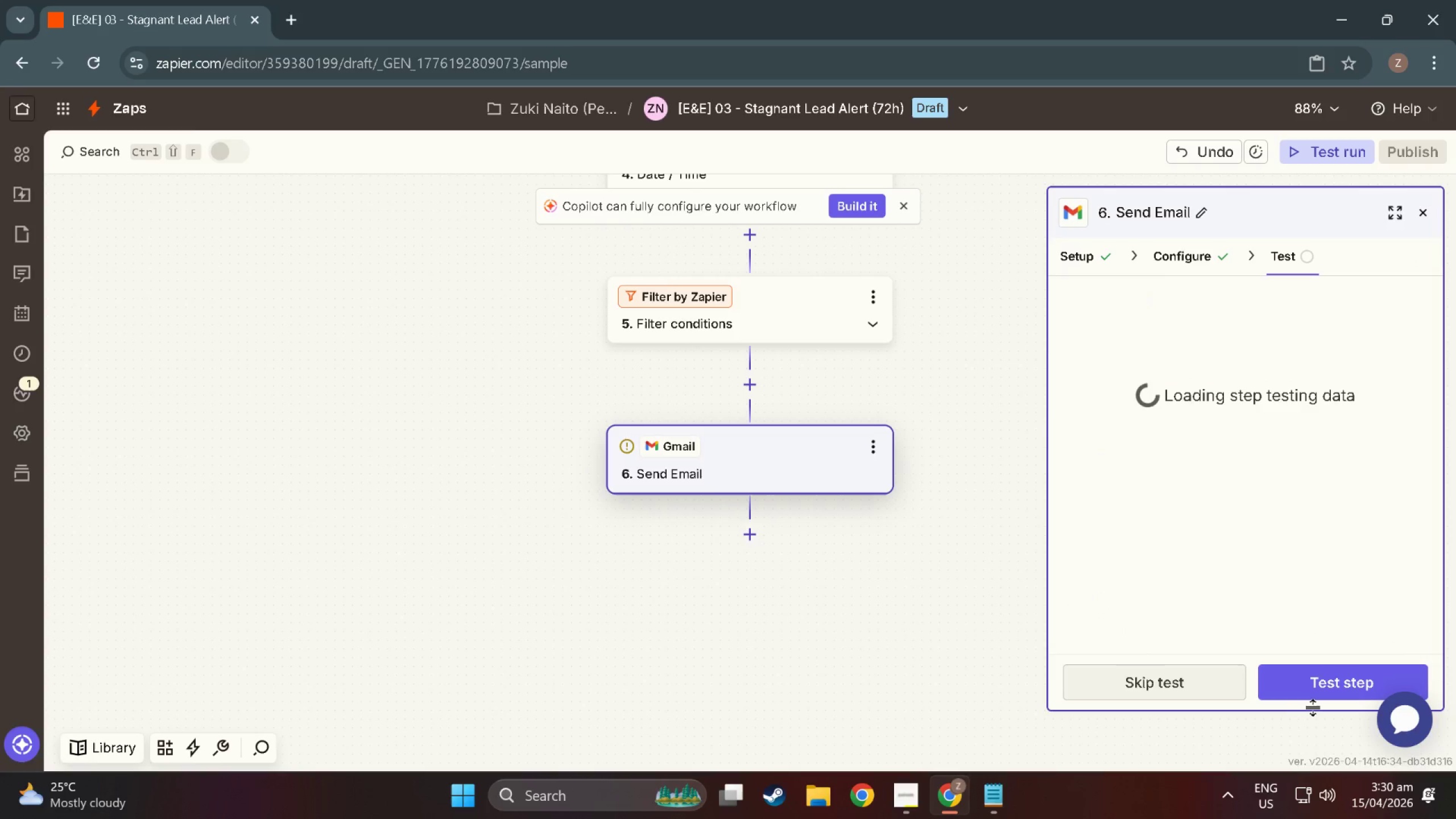 
left_click([1324, 698])
 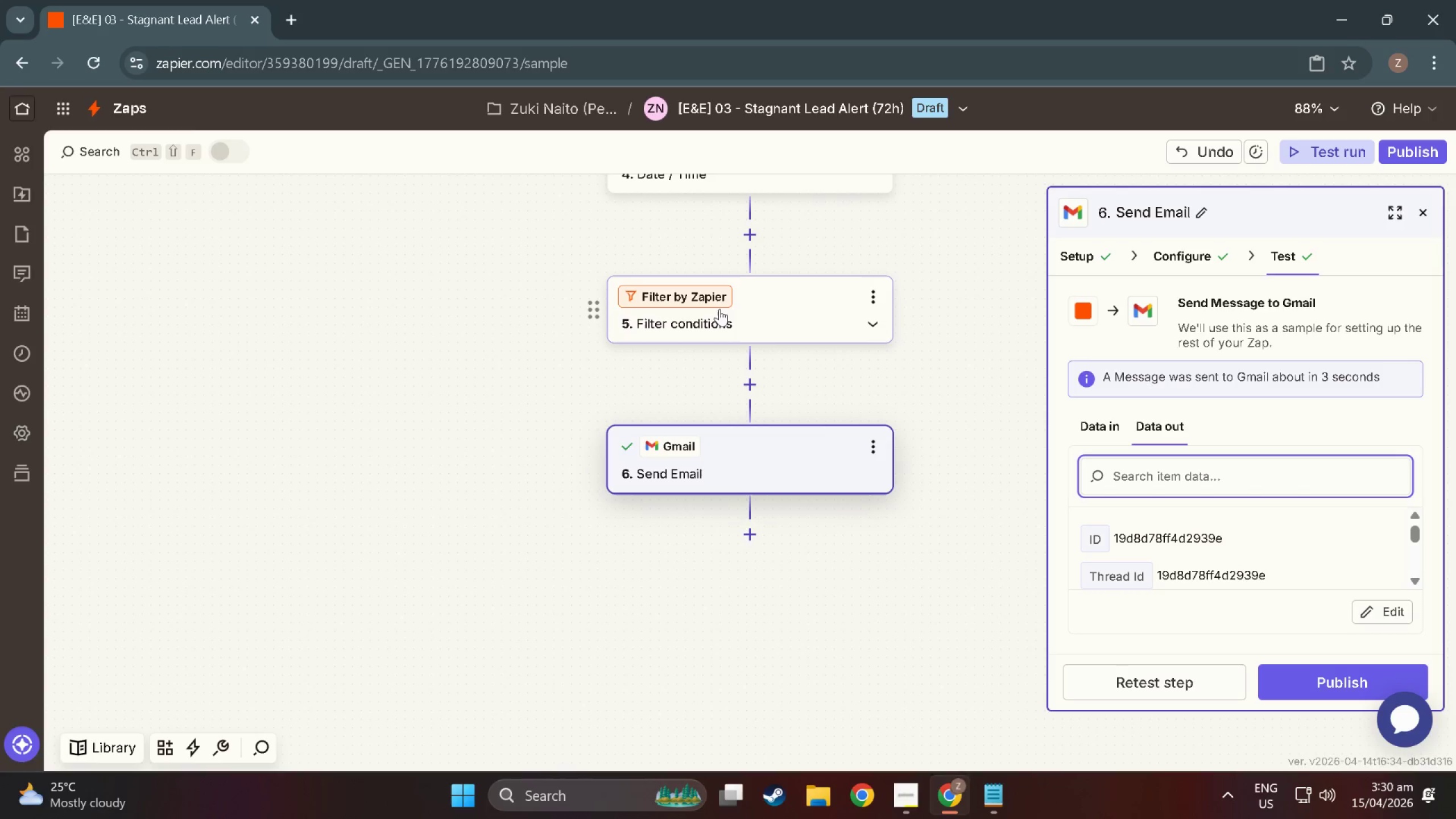 
wait(48.23)
 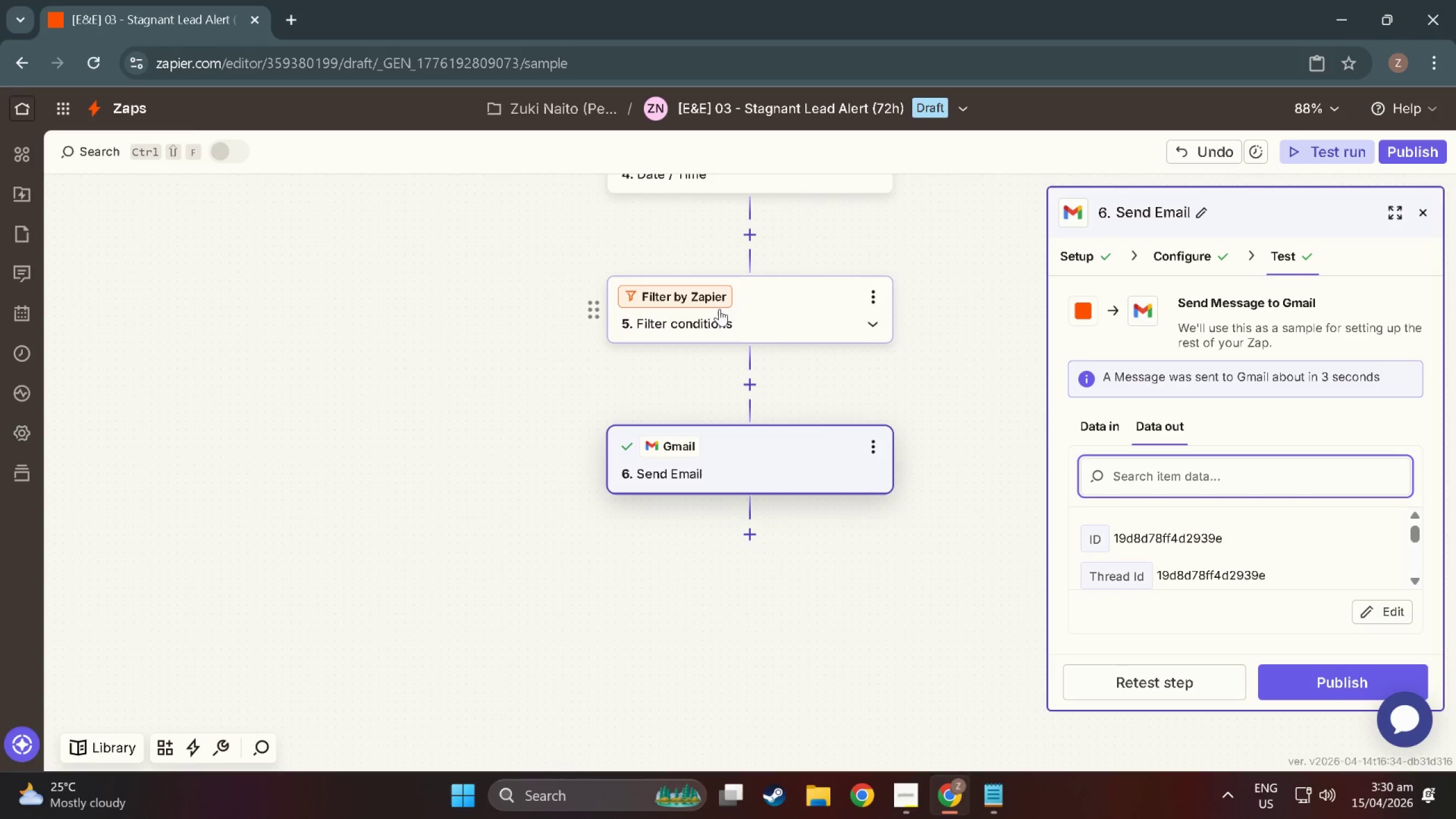 
left_click([283, 14])
 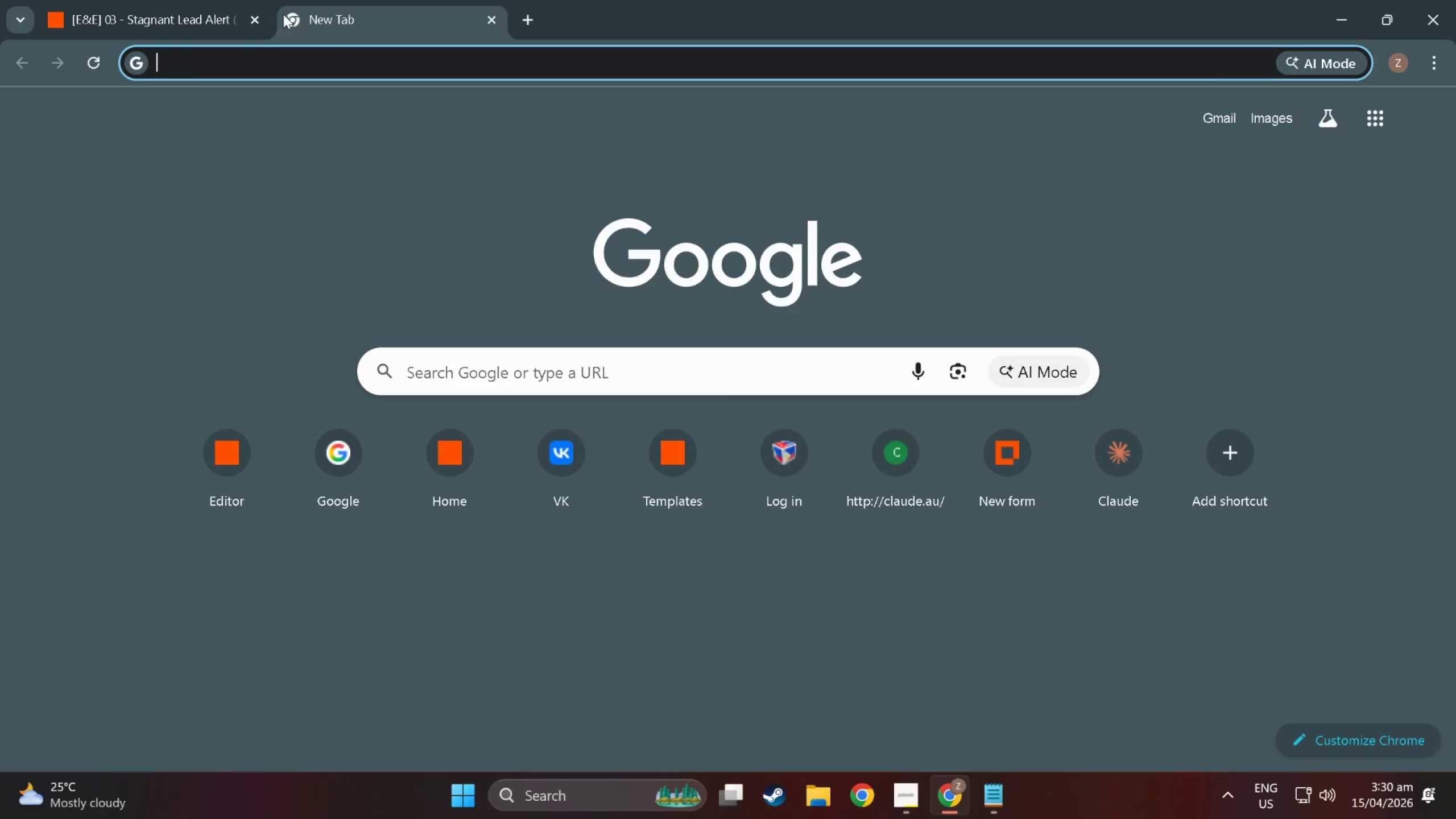 
type(t)
key(Backspace)
key(Backspace)
type(gmail;)
key(Backspace)
type(/c)
key(Backspace)
key(Backspace)
type(.com )
 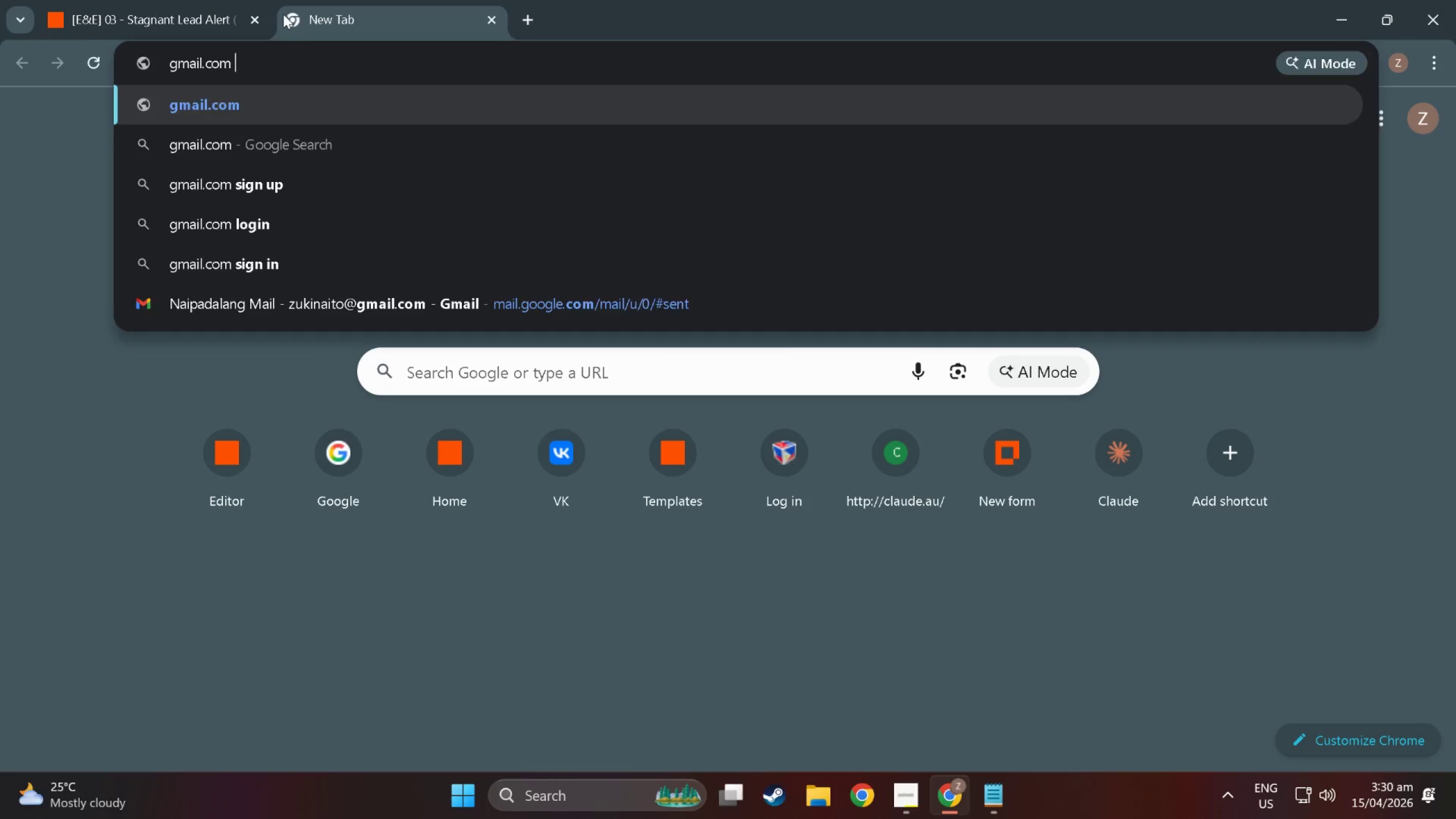 
key(Enter)
 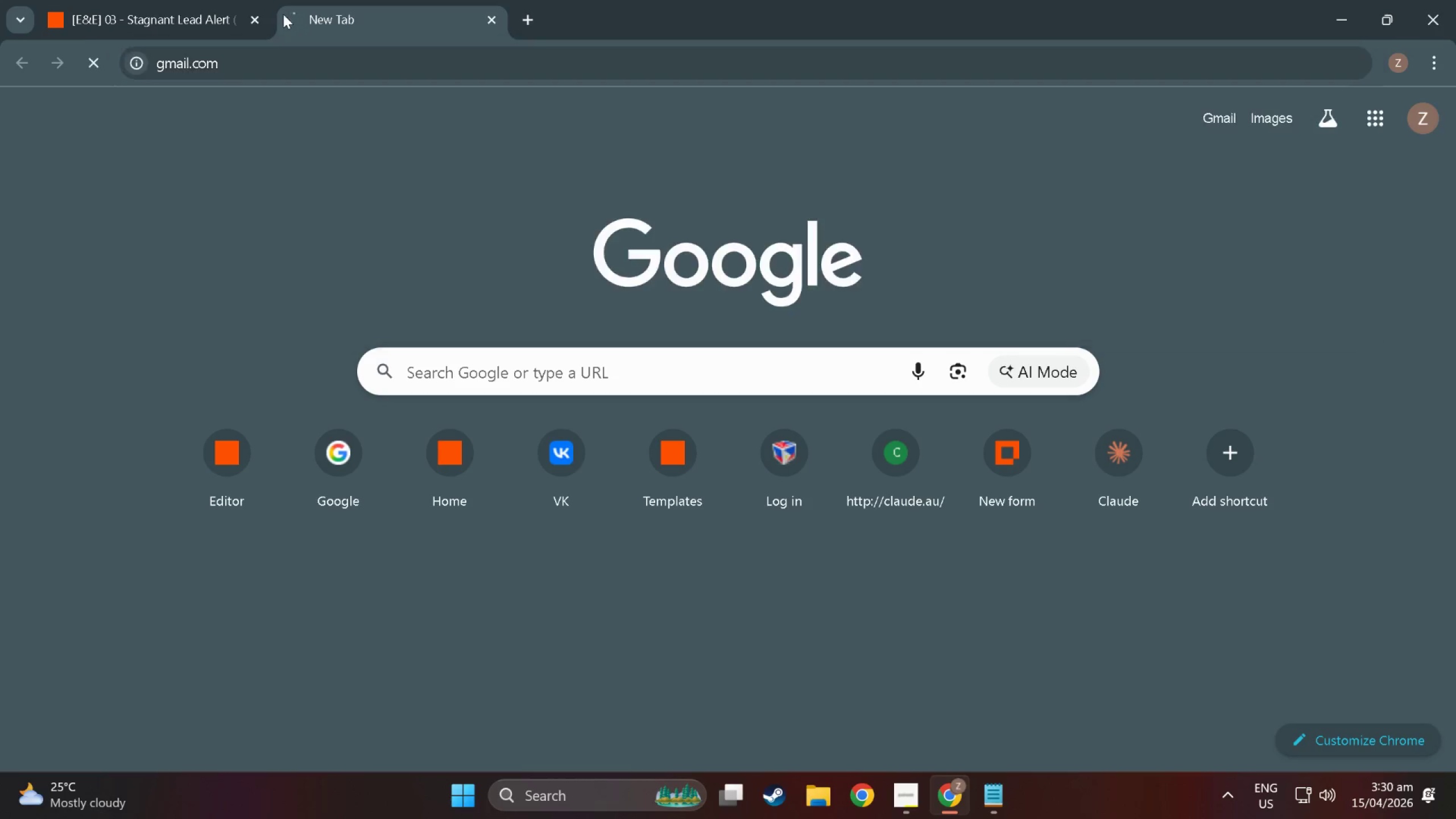 
key(Enter)
 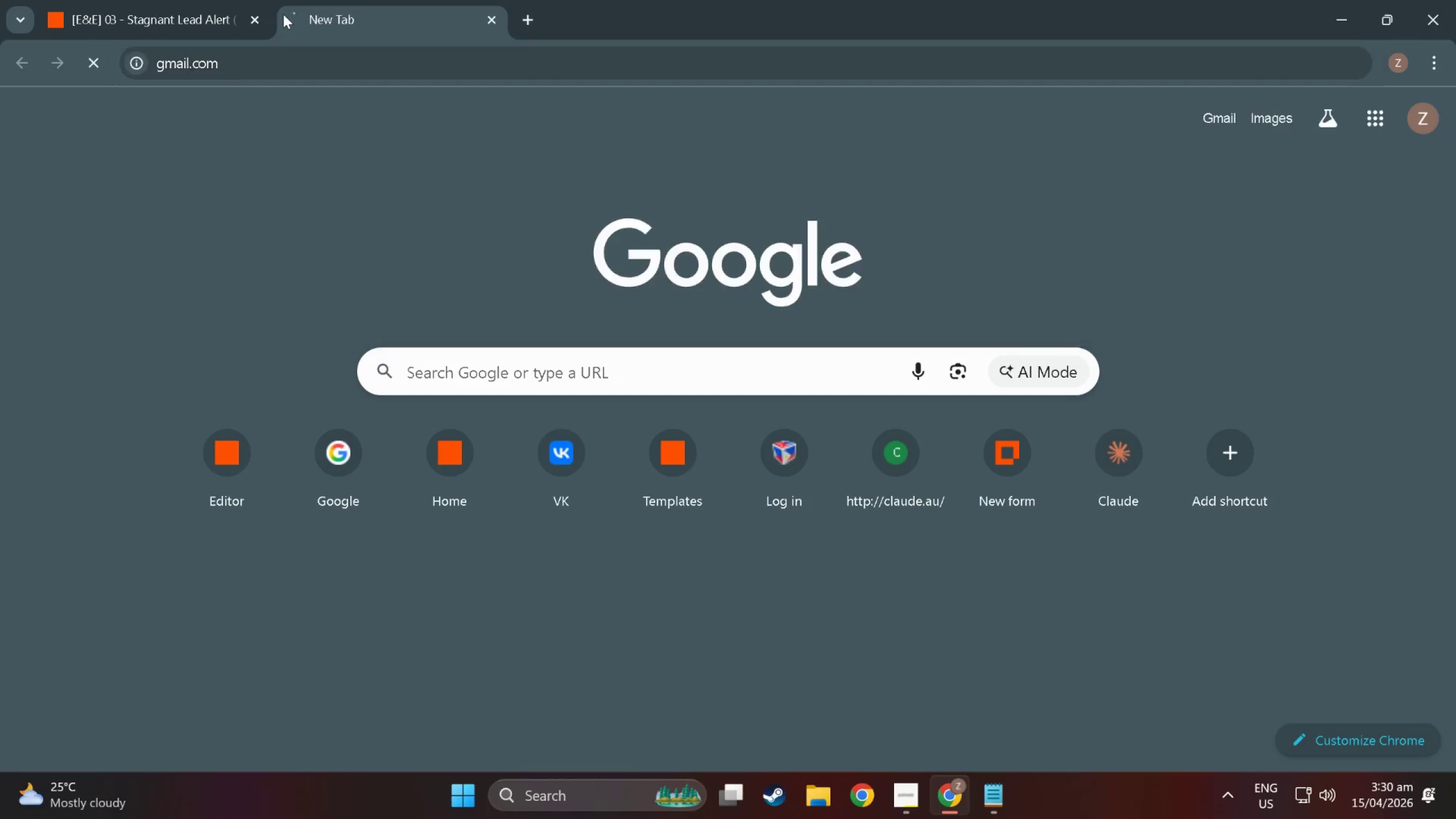 
key(Enter)
 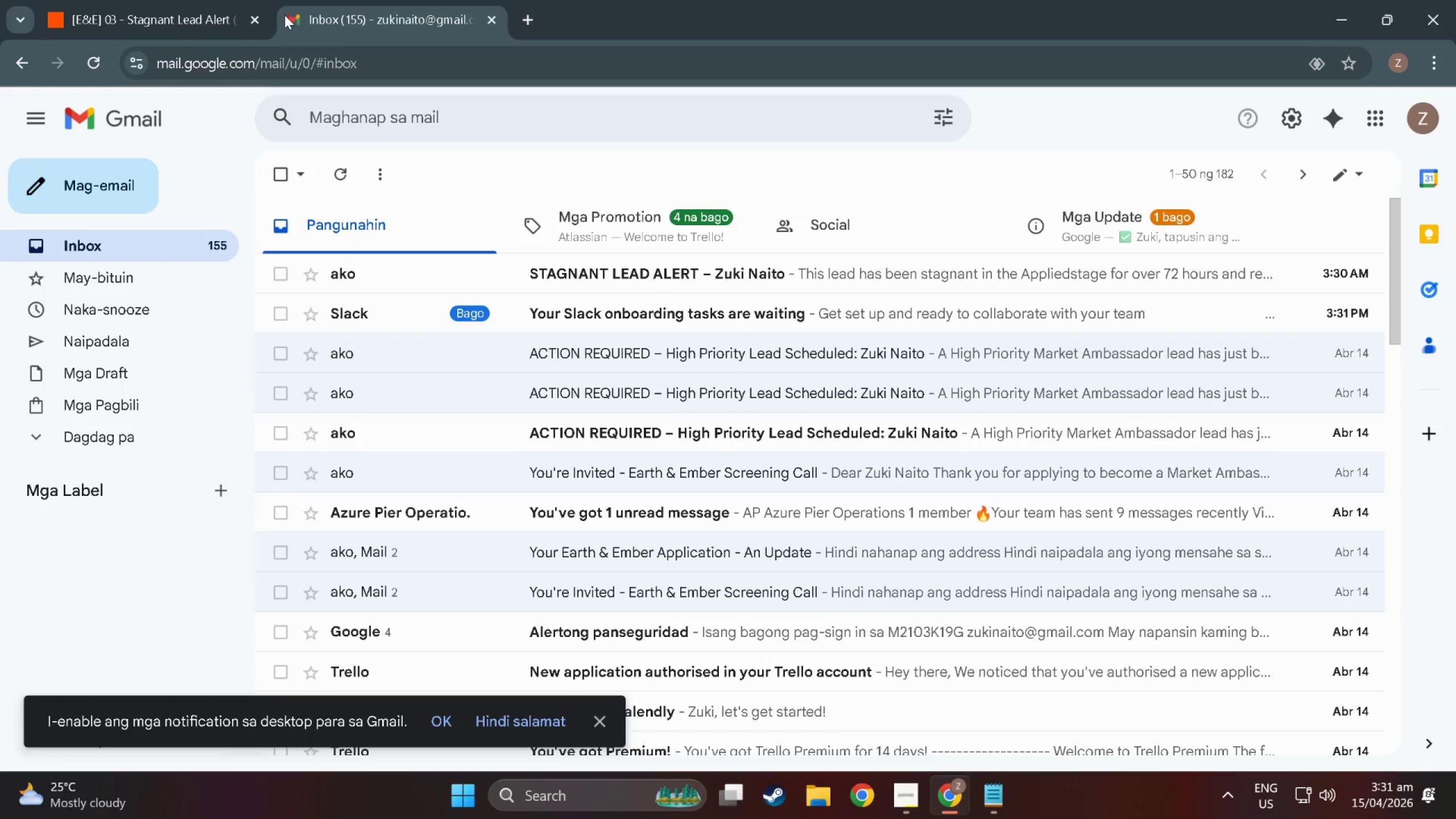 
left_click([613, 270])
 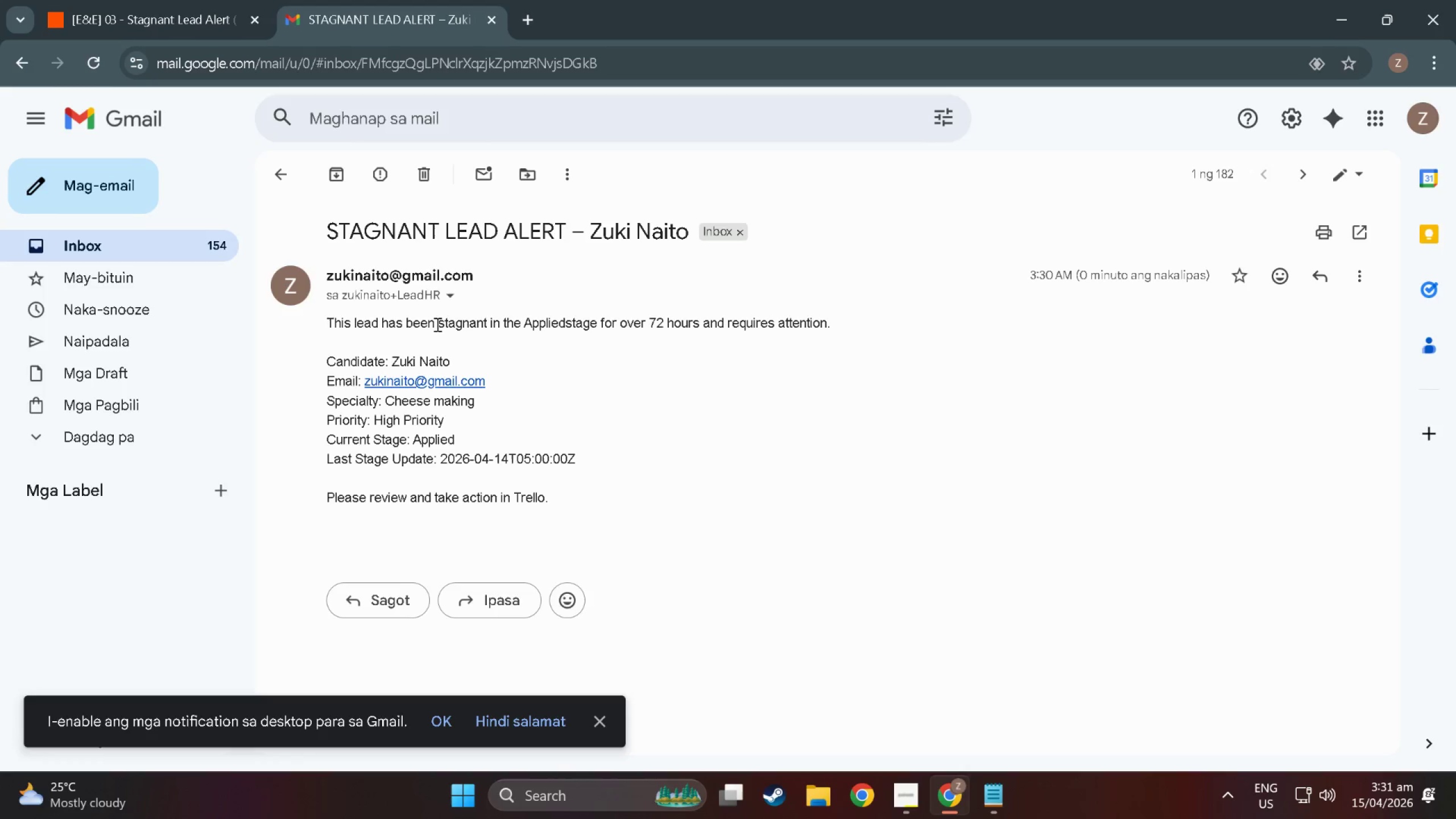 
wait(17.28)
 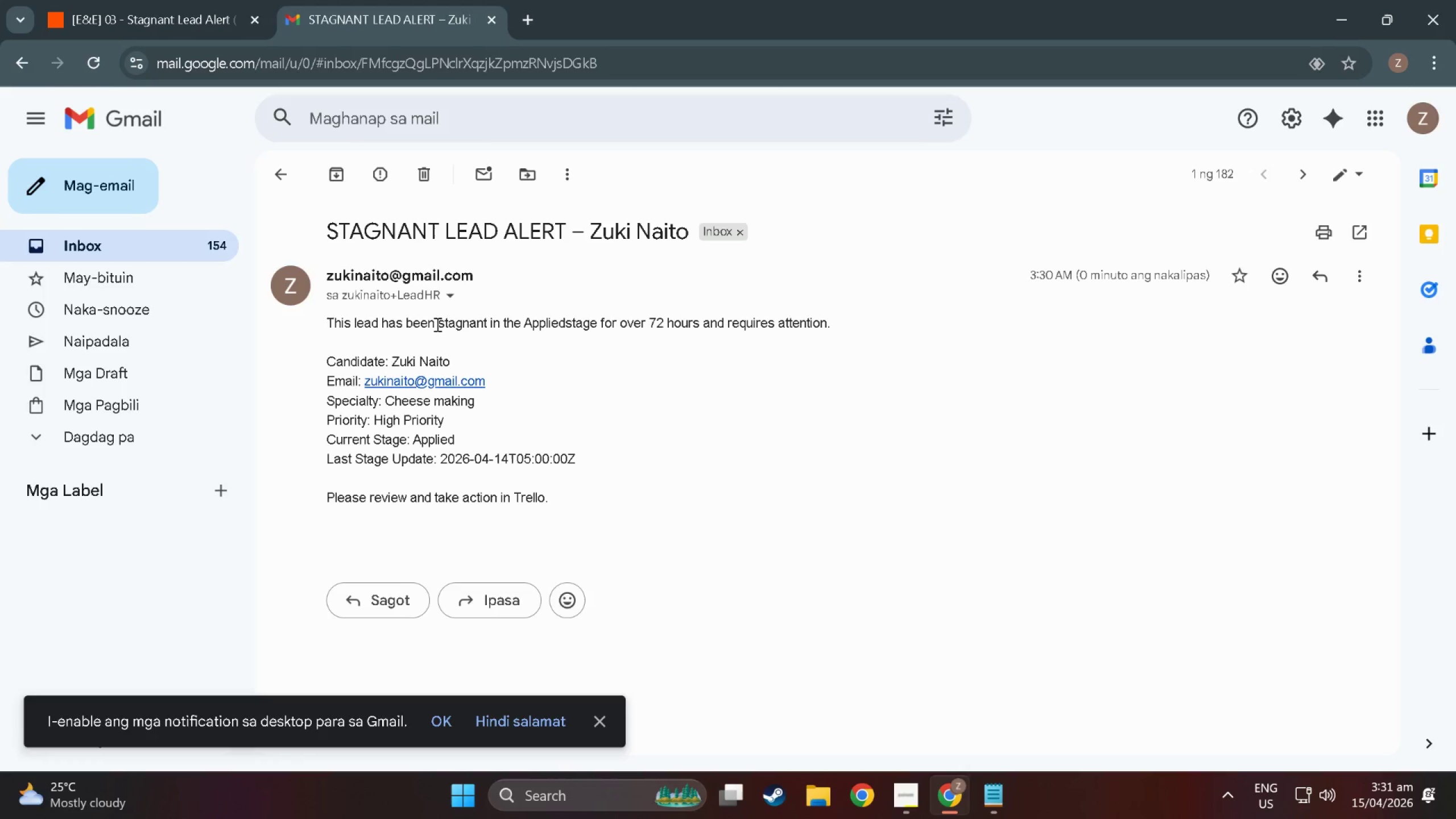 
scroll: coordinate [427, 465], scroll_direction: down, amount: 2.0
 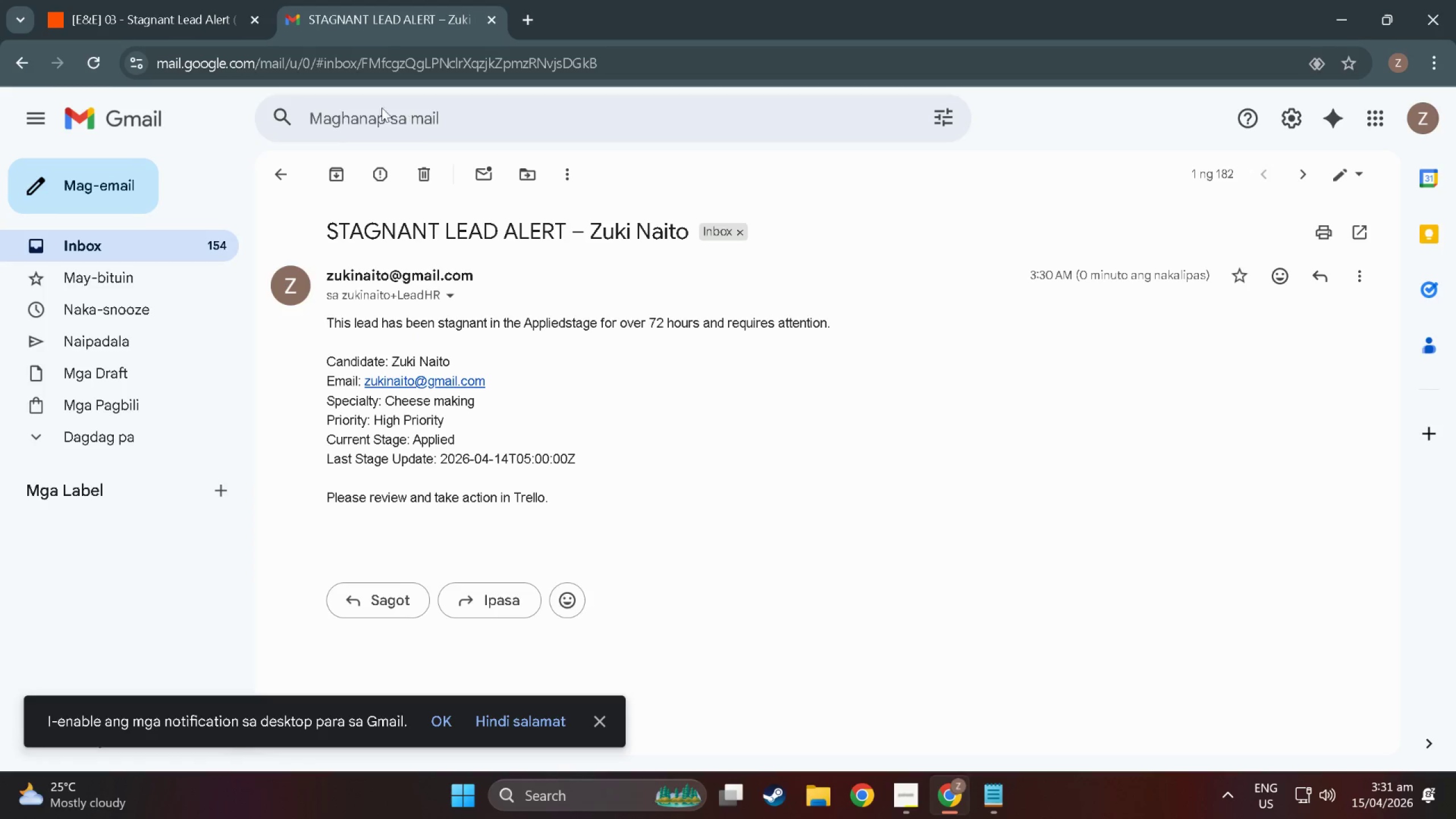 
left_click([137, 6])
 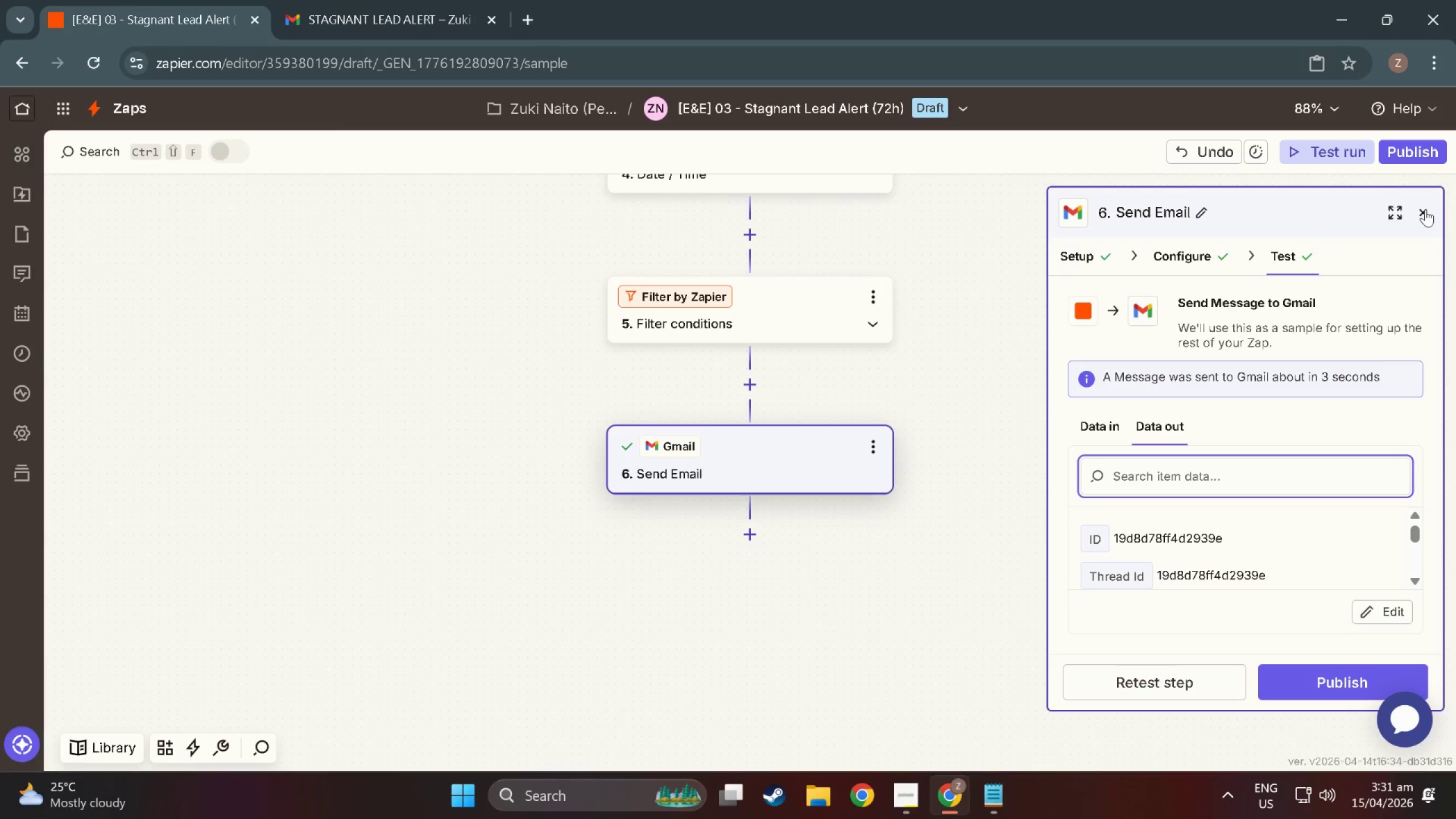 
left_click([1425, 209])
 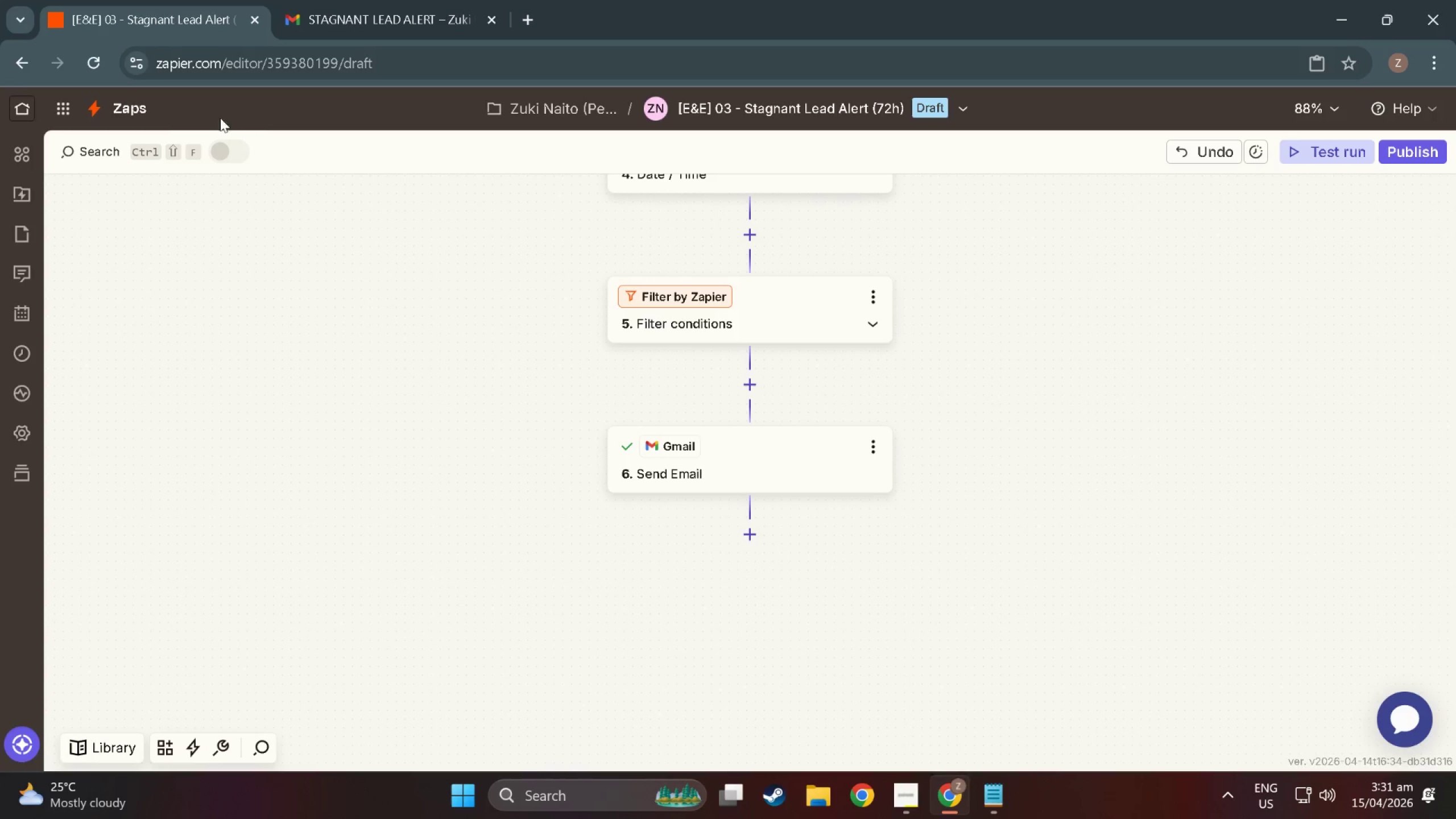 
left_click([140, 113])
 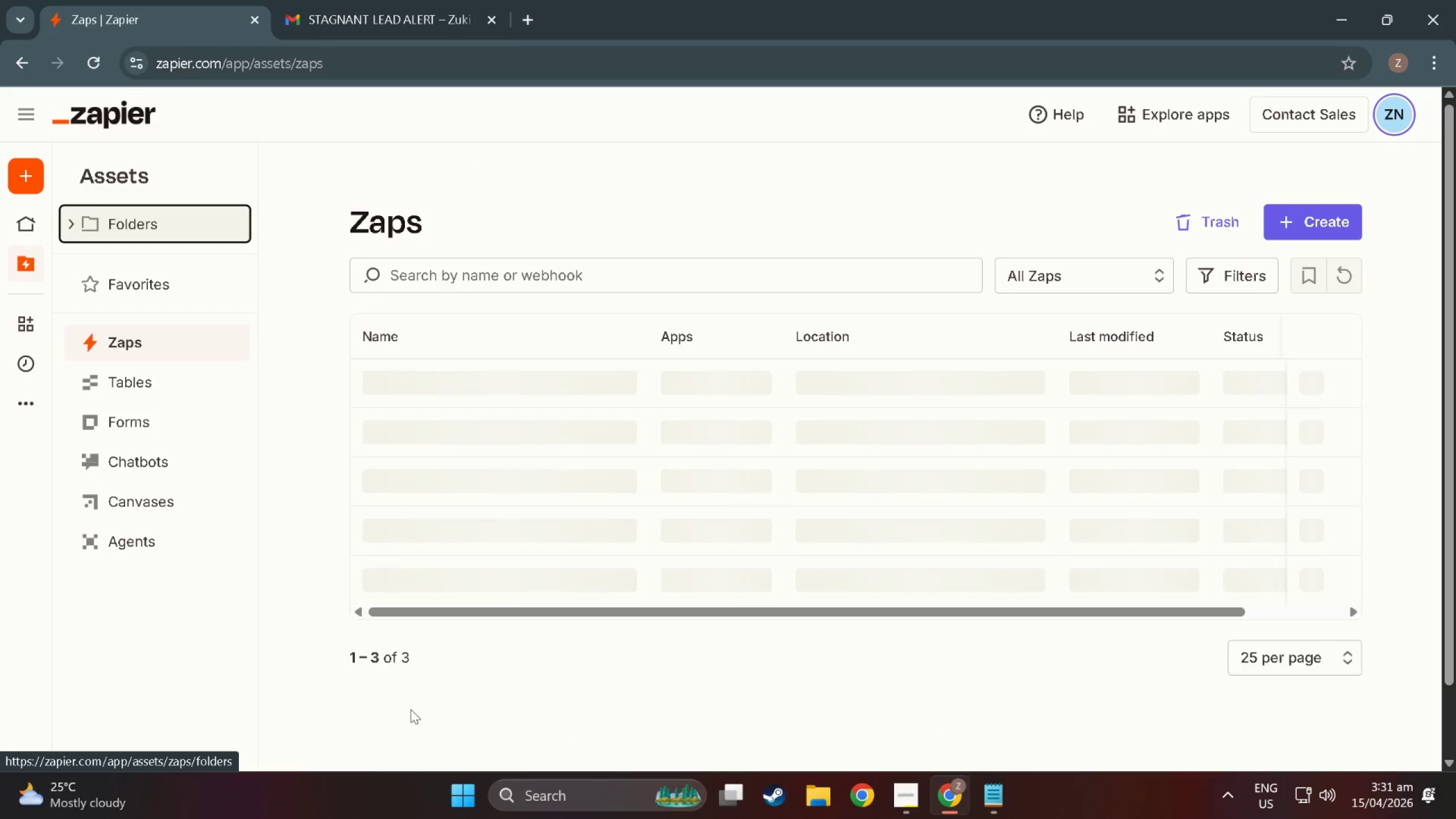 
left_click([896, 796])